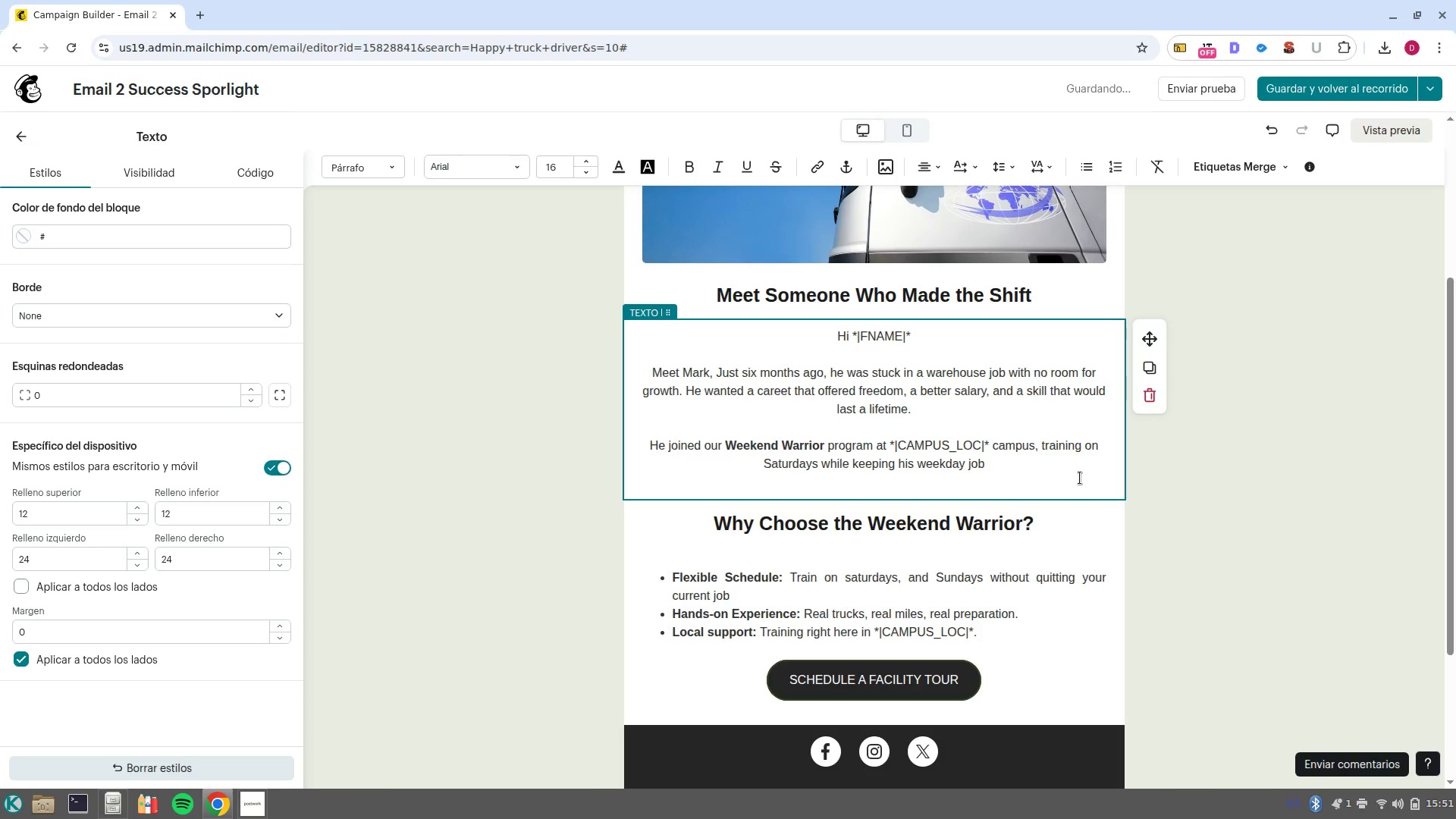 
key(Control+ArrowLeft)
 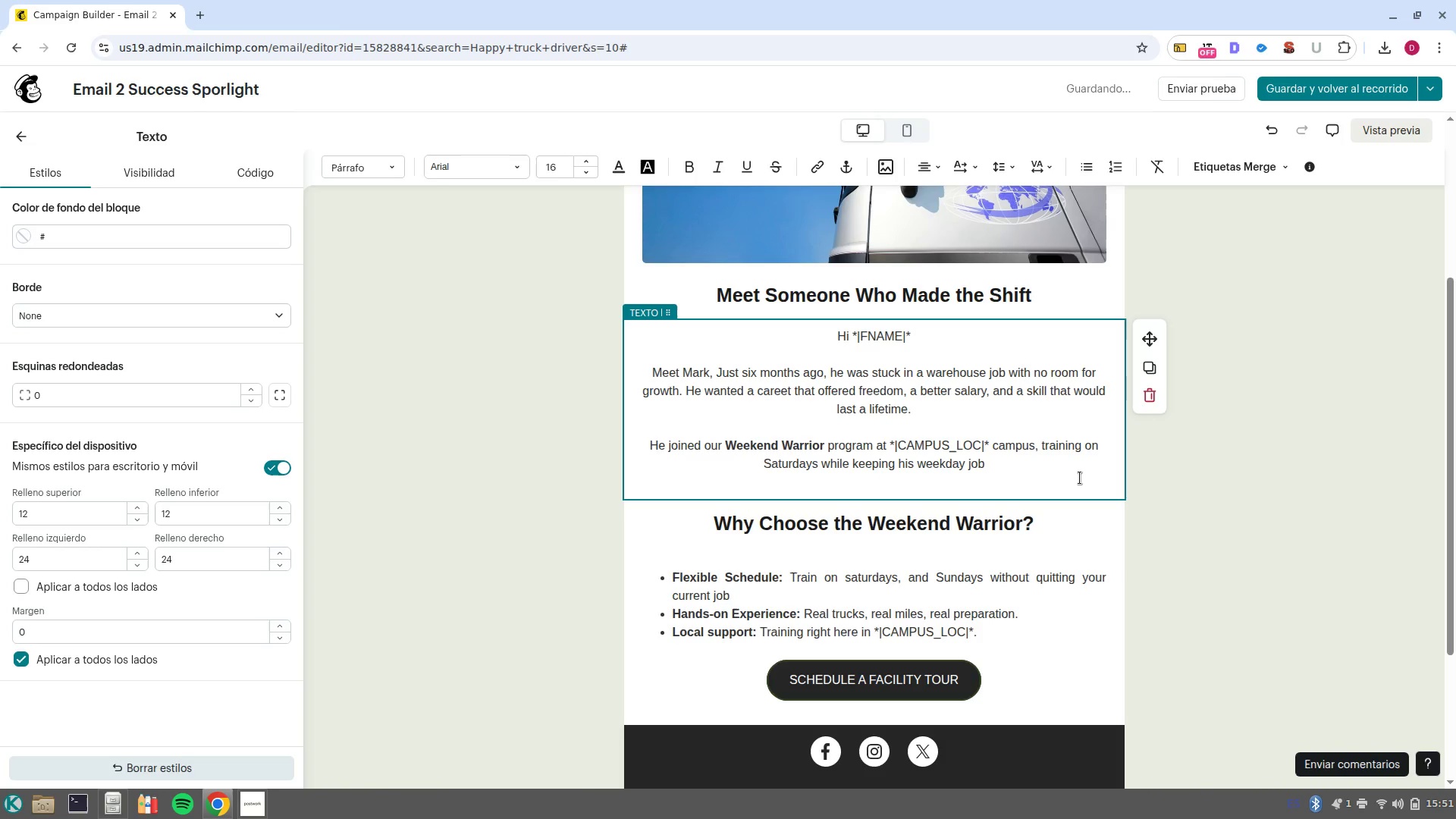 
type(. Today, Mark is a certified CDL driver )
 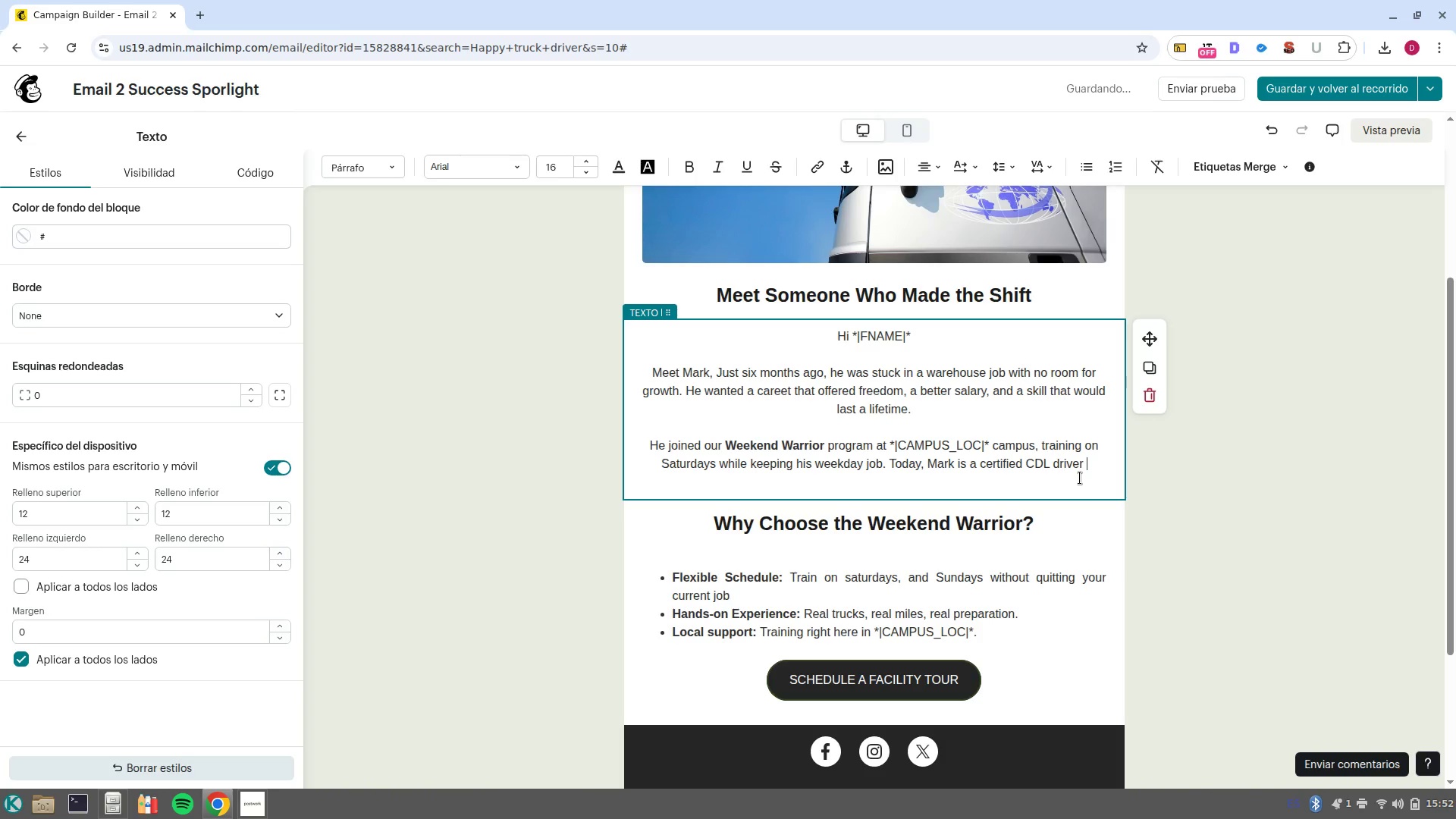 
wait(13.94)
 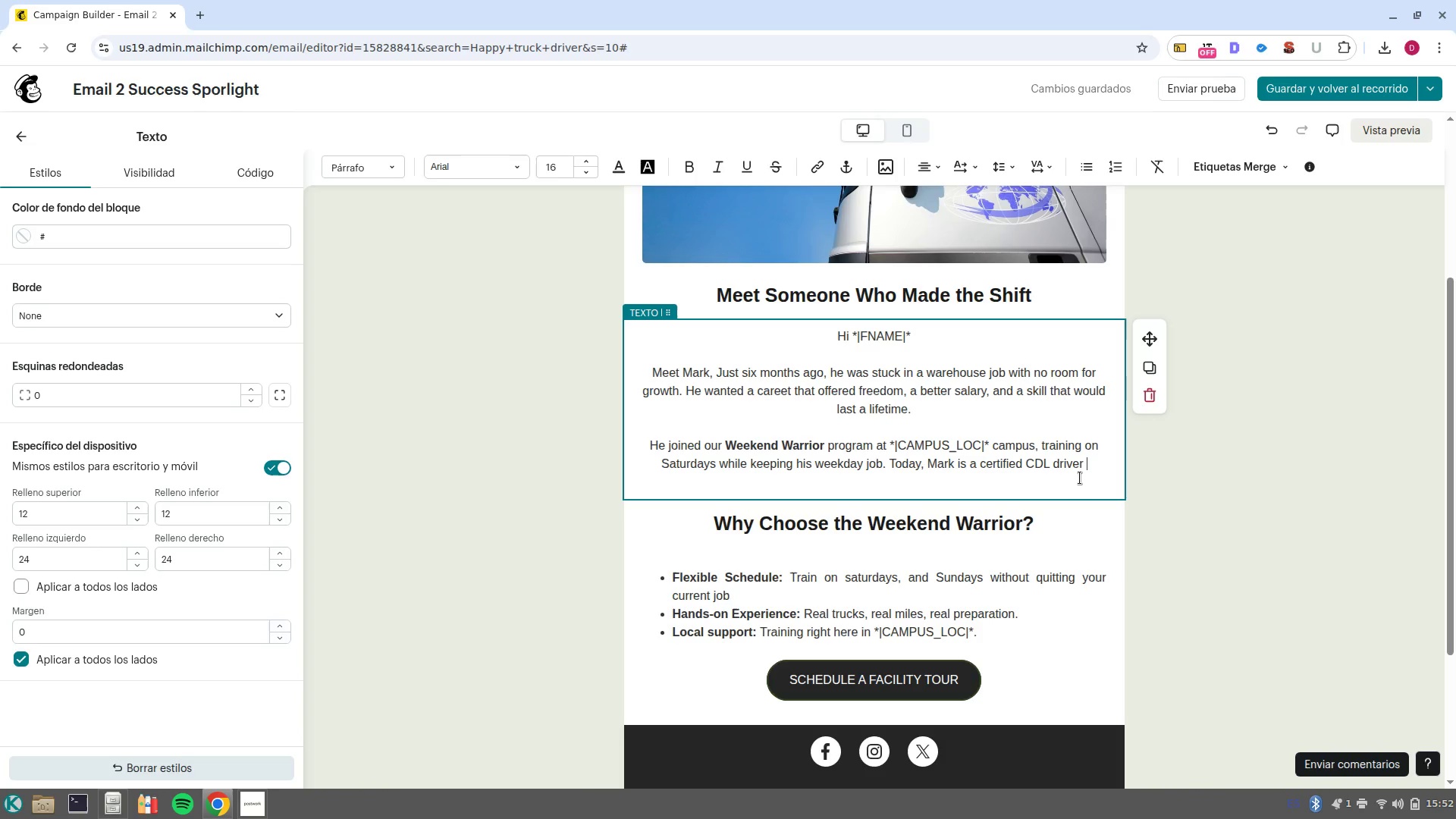 
type(hauling feight)
 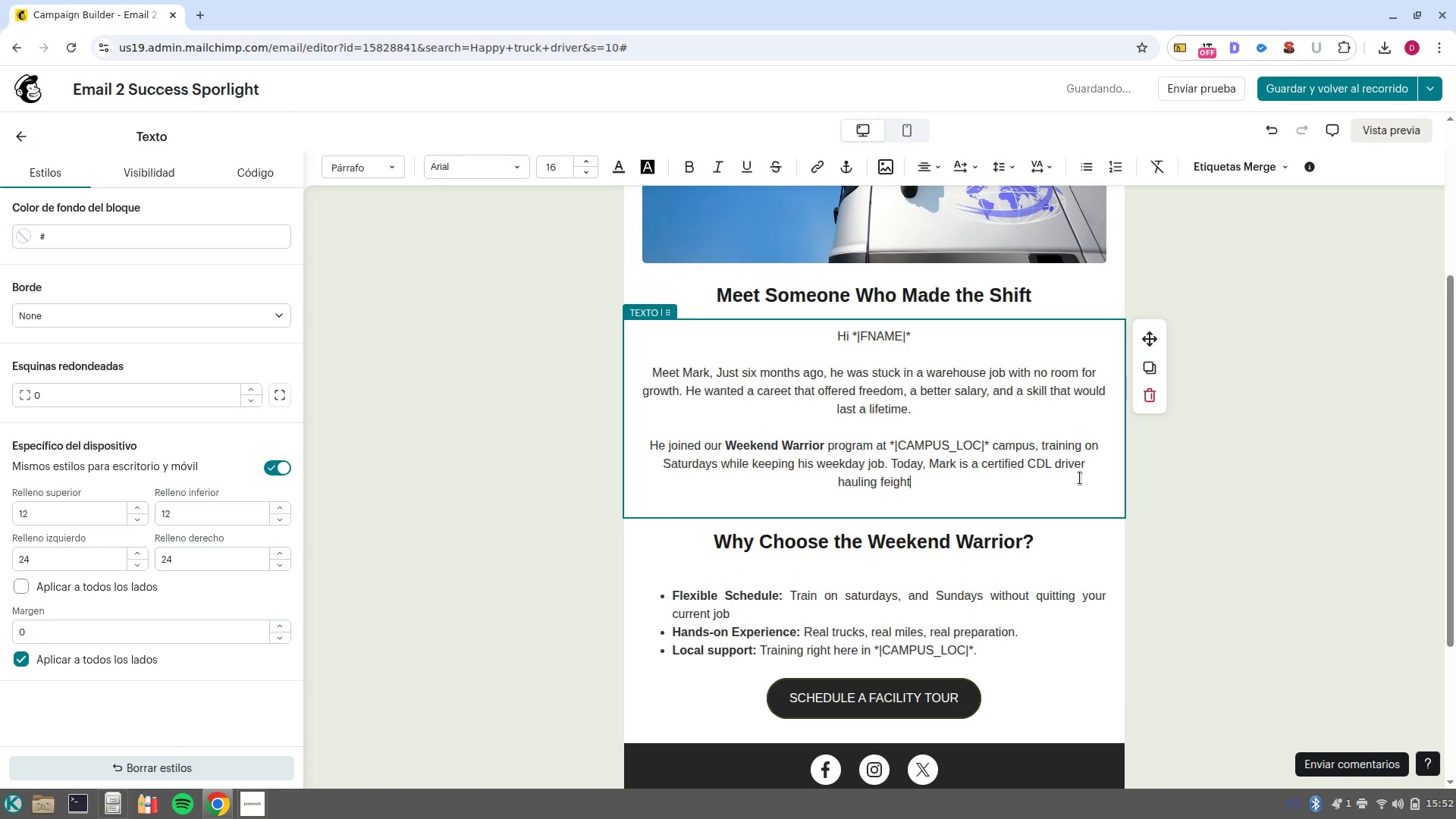 
key(Control+ControlLeft)
 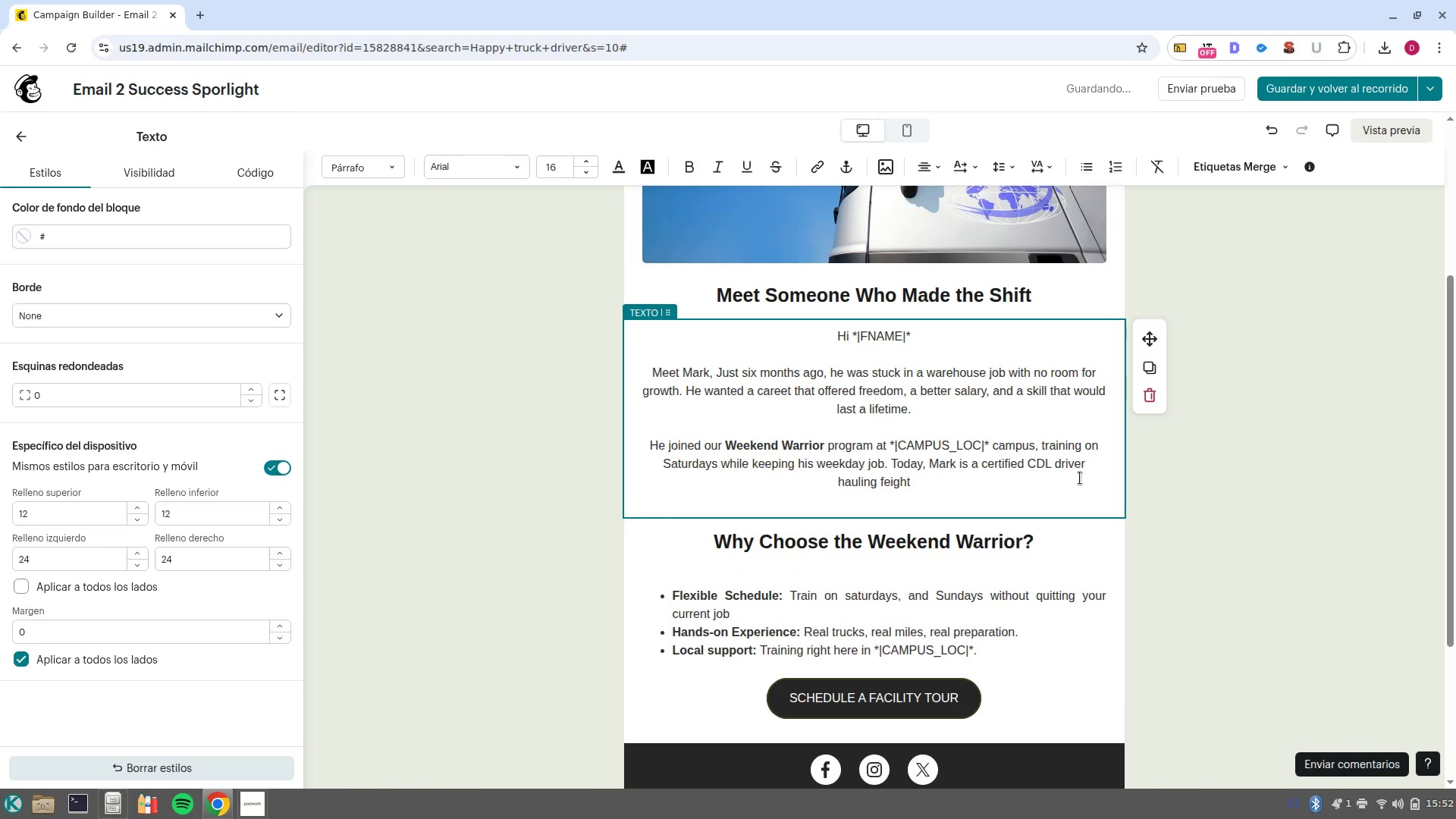 
key(Control+ArrowLeft)
 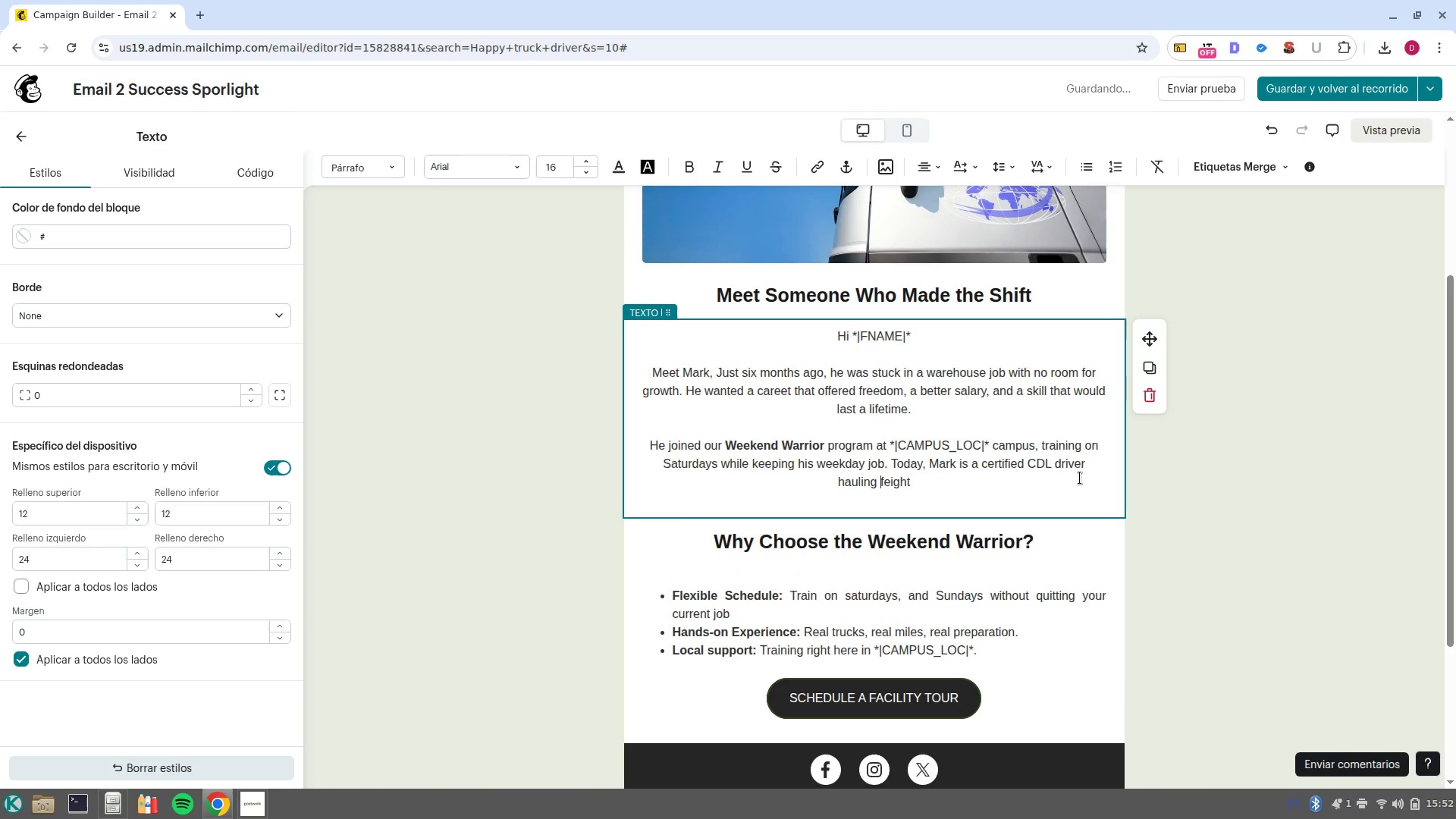 
key(ArrowRight)
 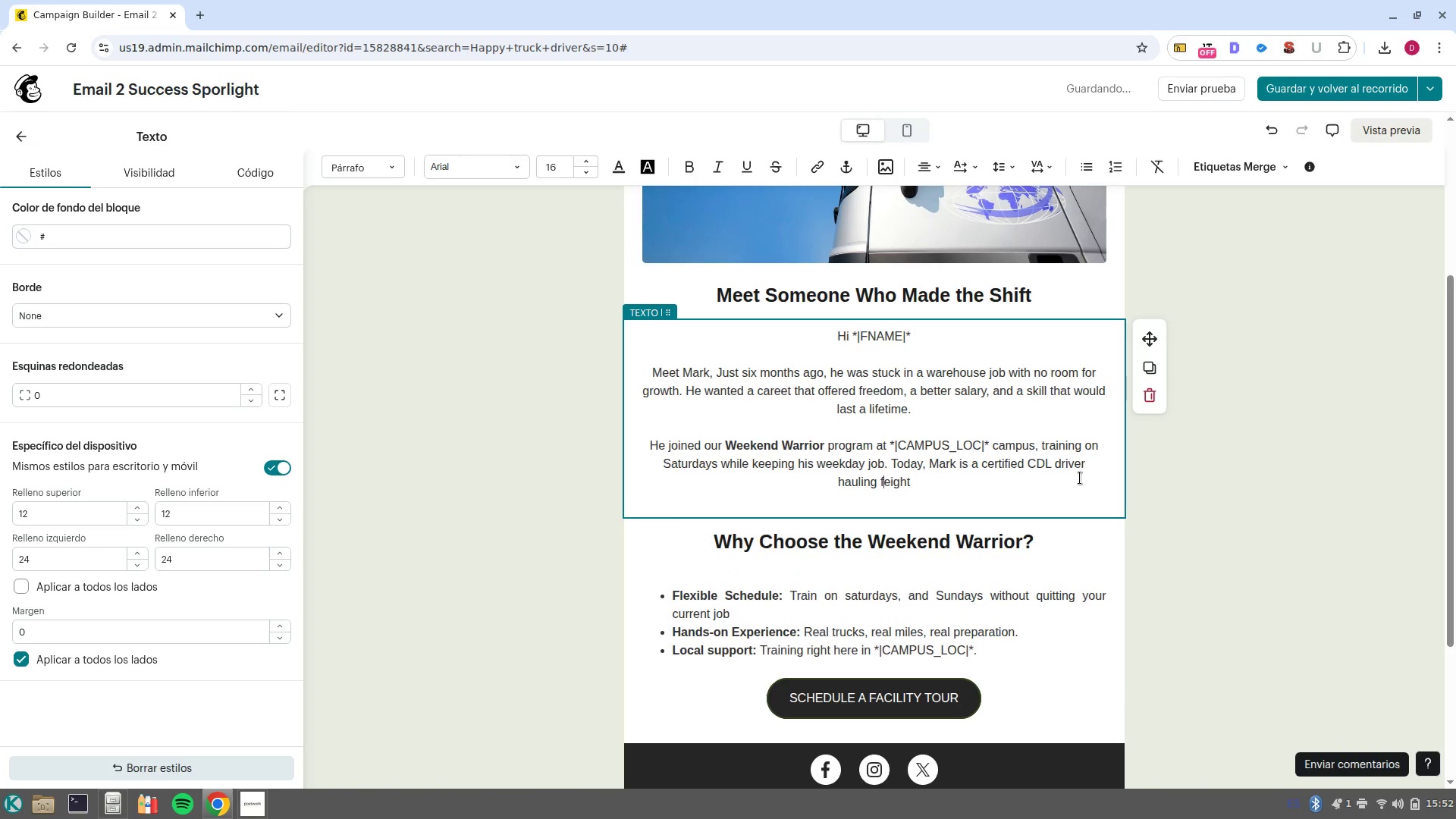 
key(R)
 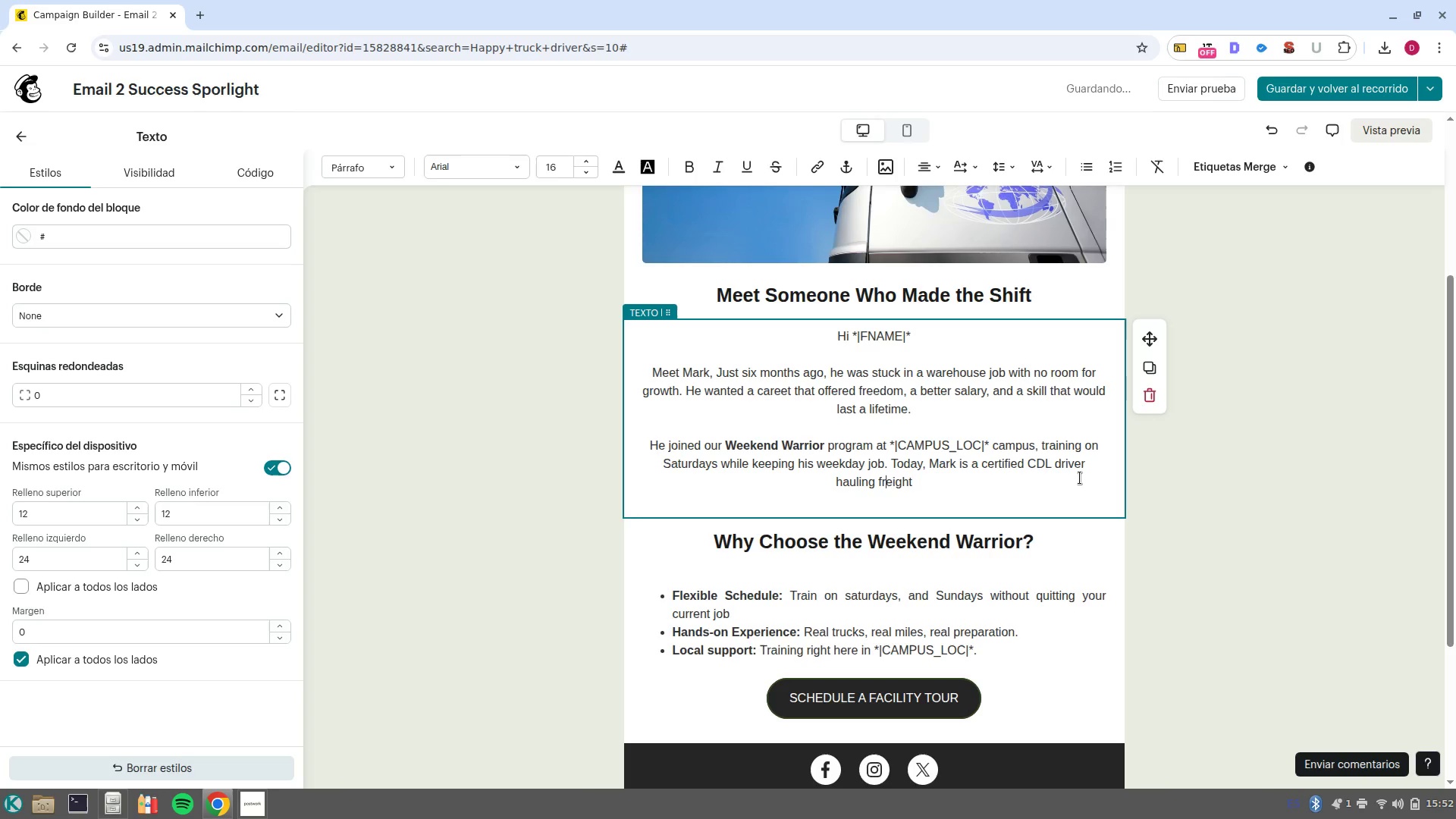 
key(Control+ArrowRight)
 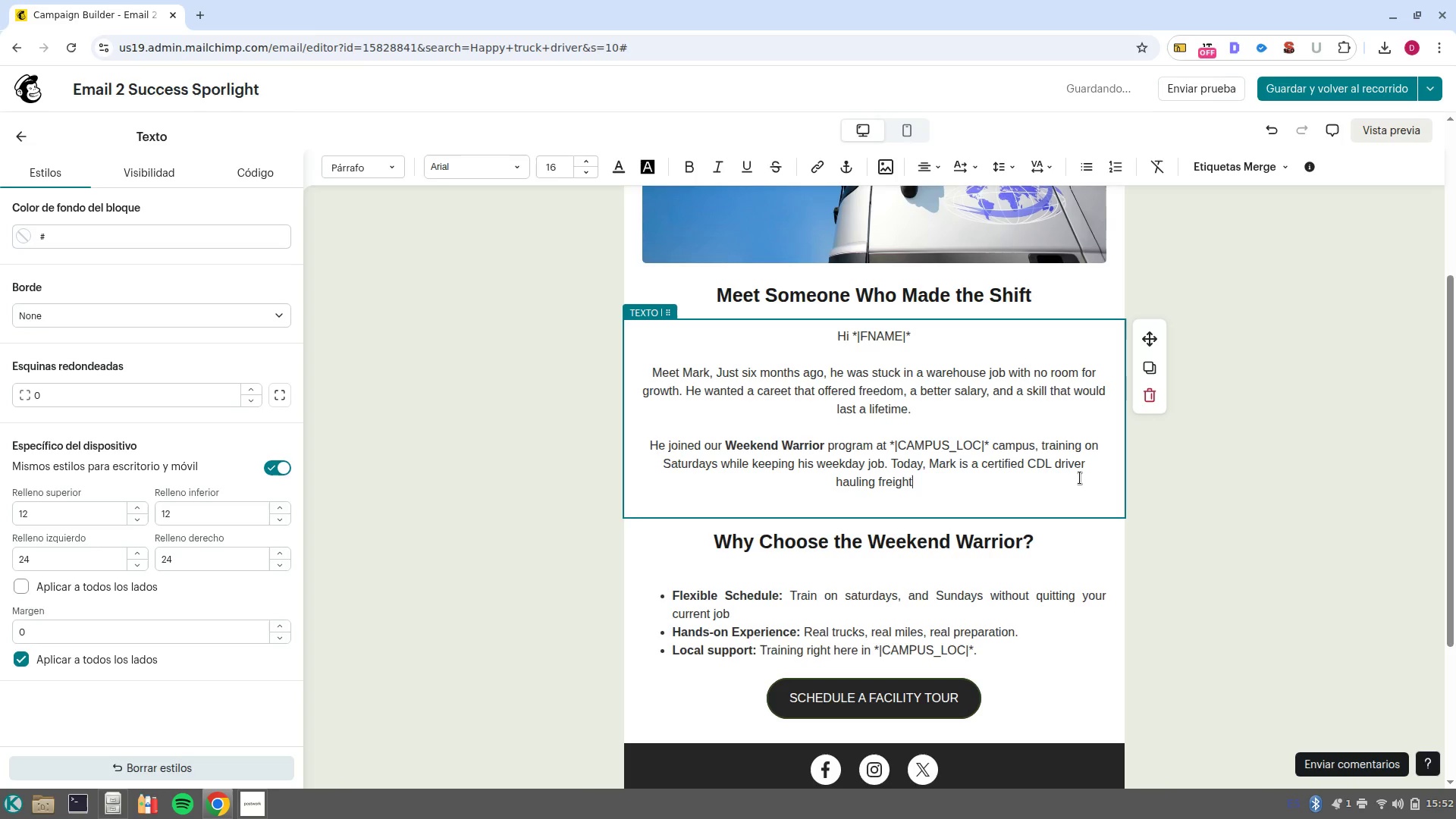 
key(Control+ArrowRight)
 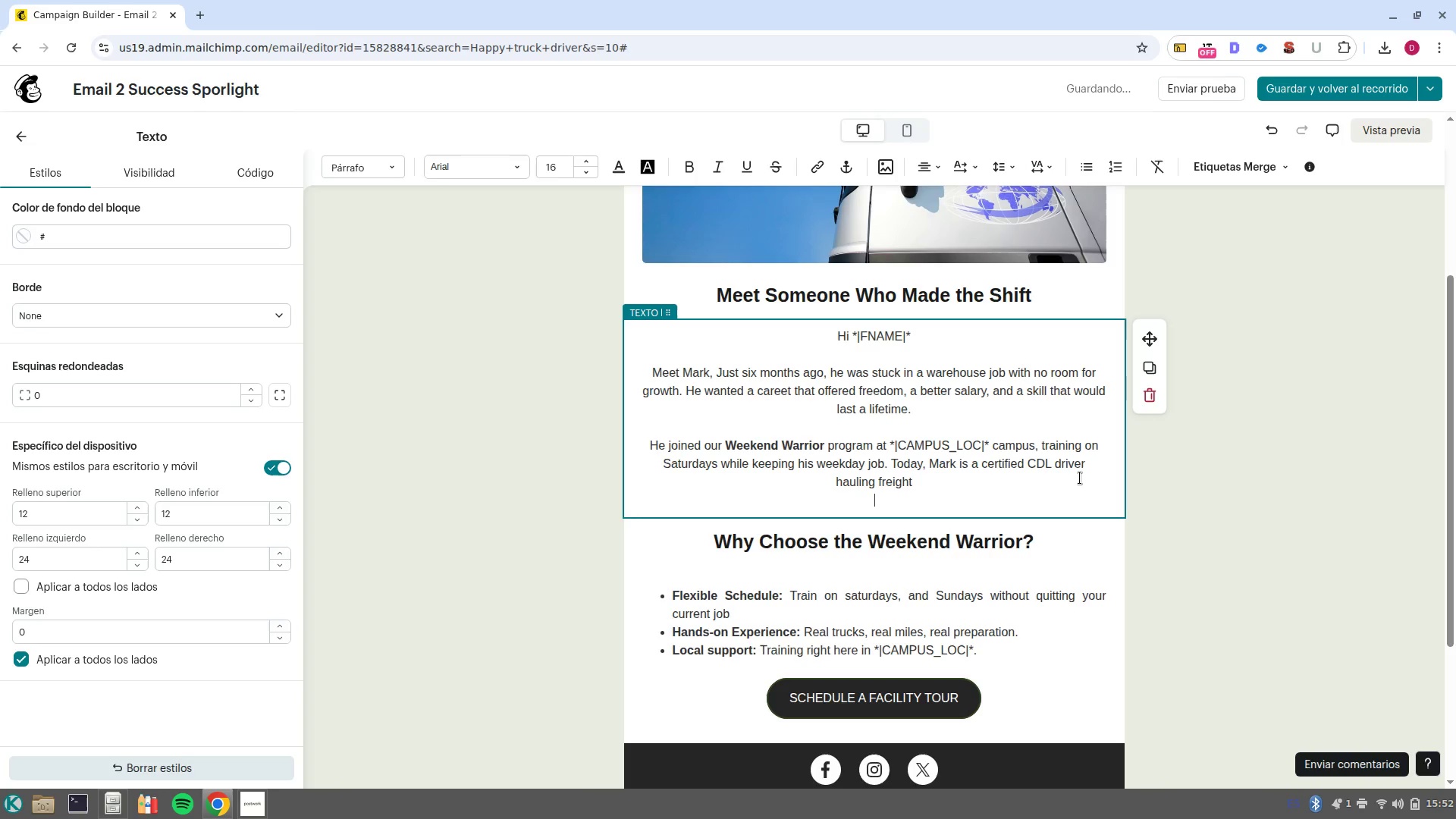 
key(Control+ControlLeft)
 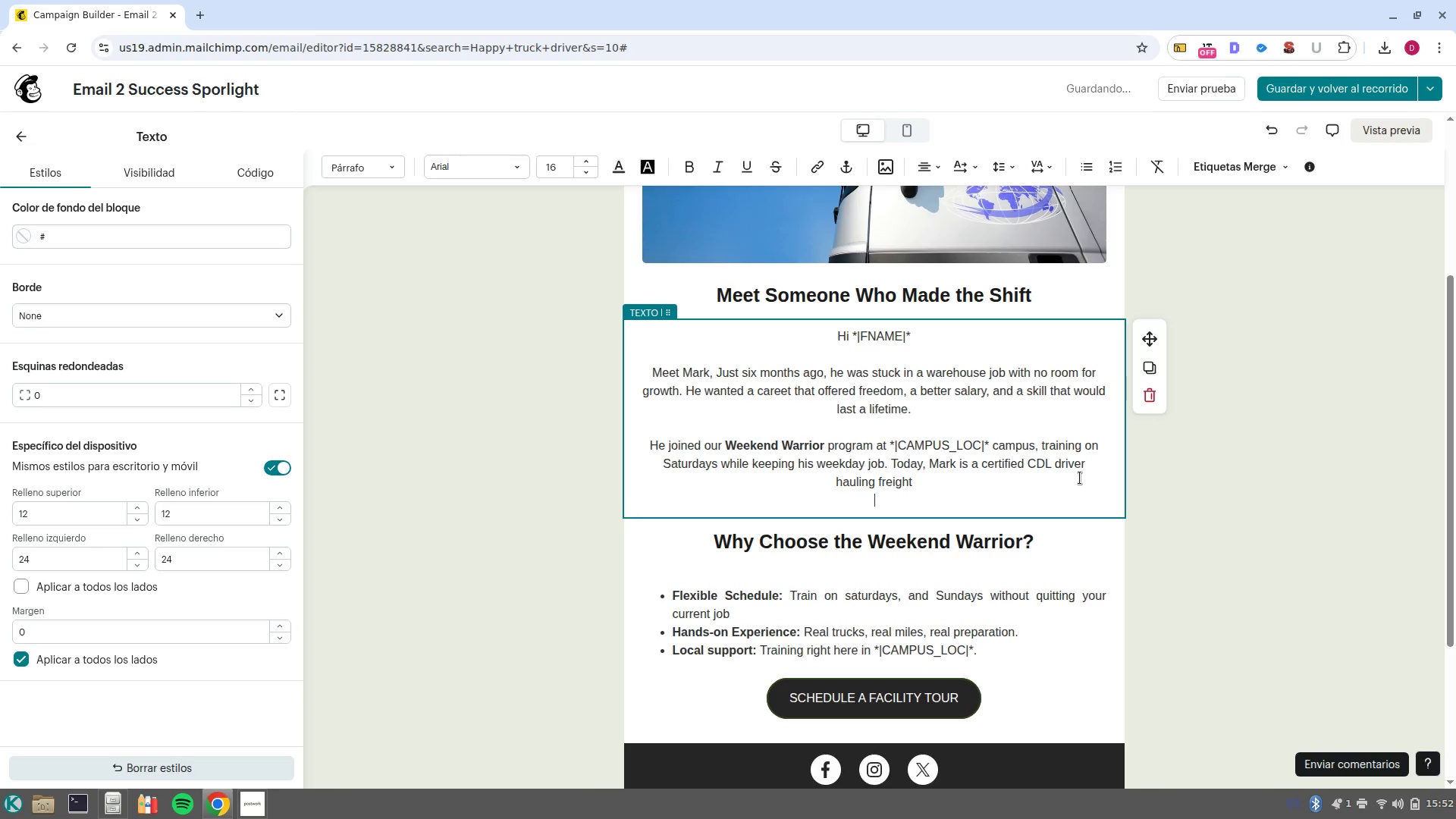 
key(Control+ArrowLeft)
 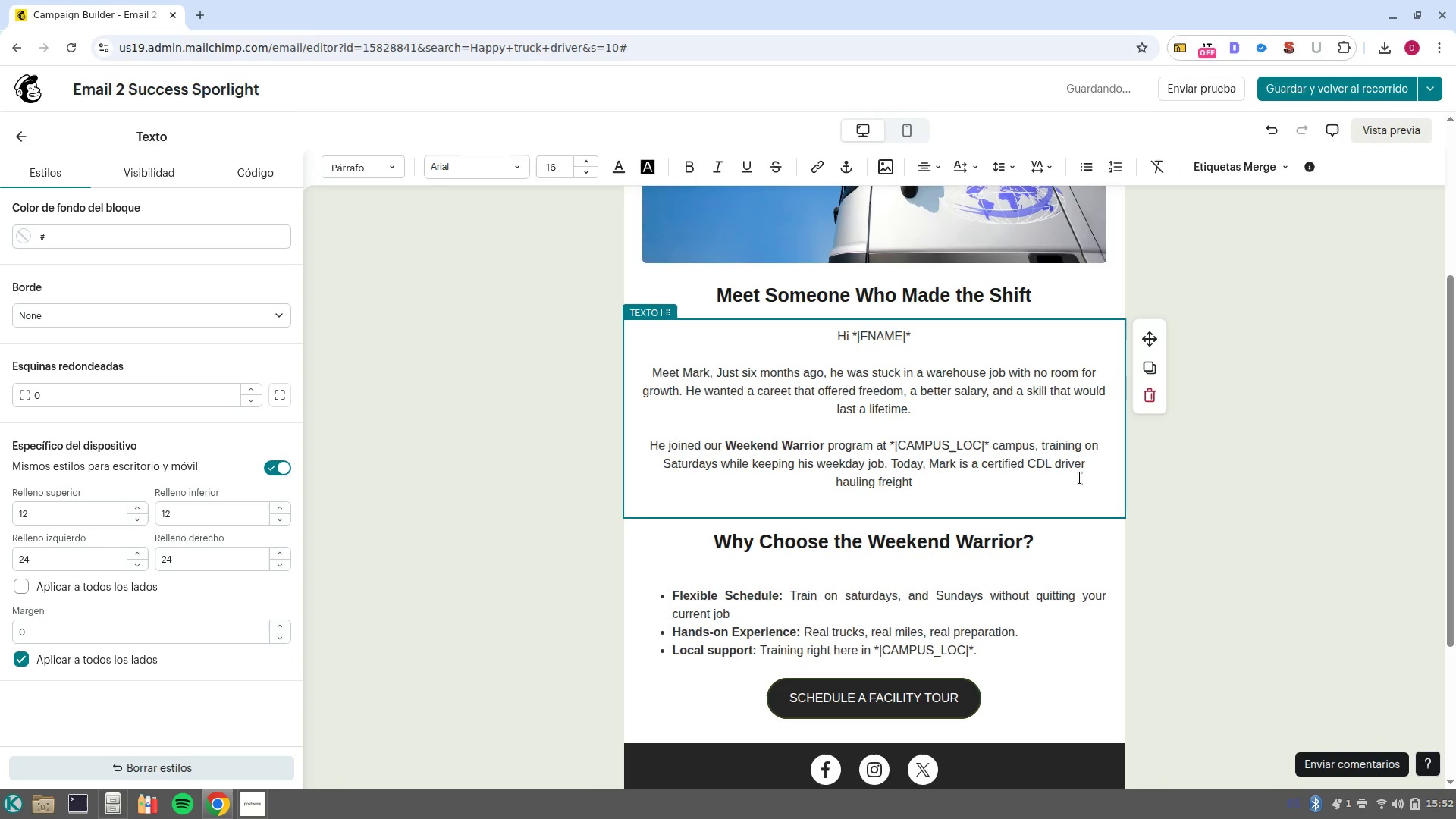 
type( across the state. )
 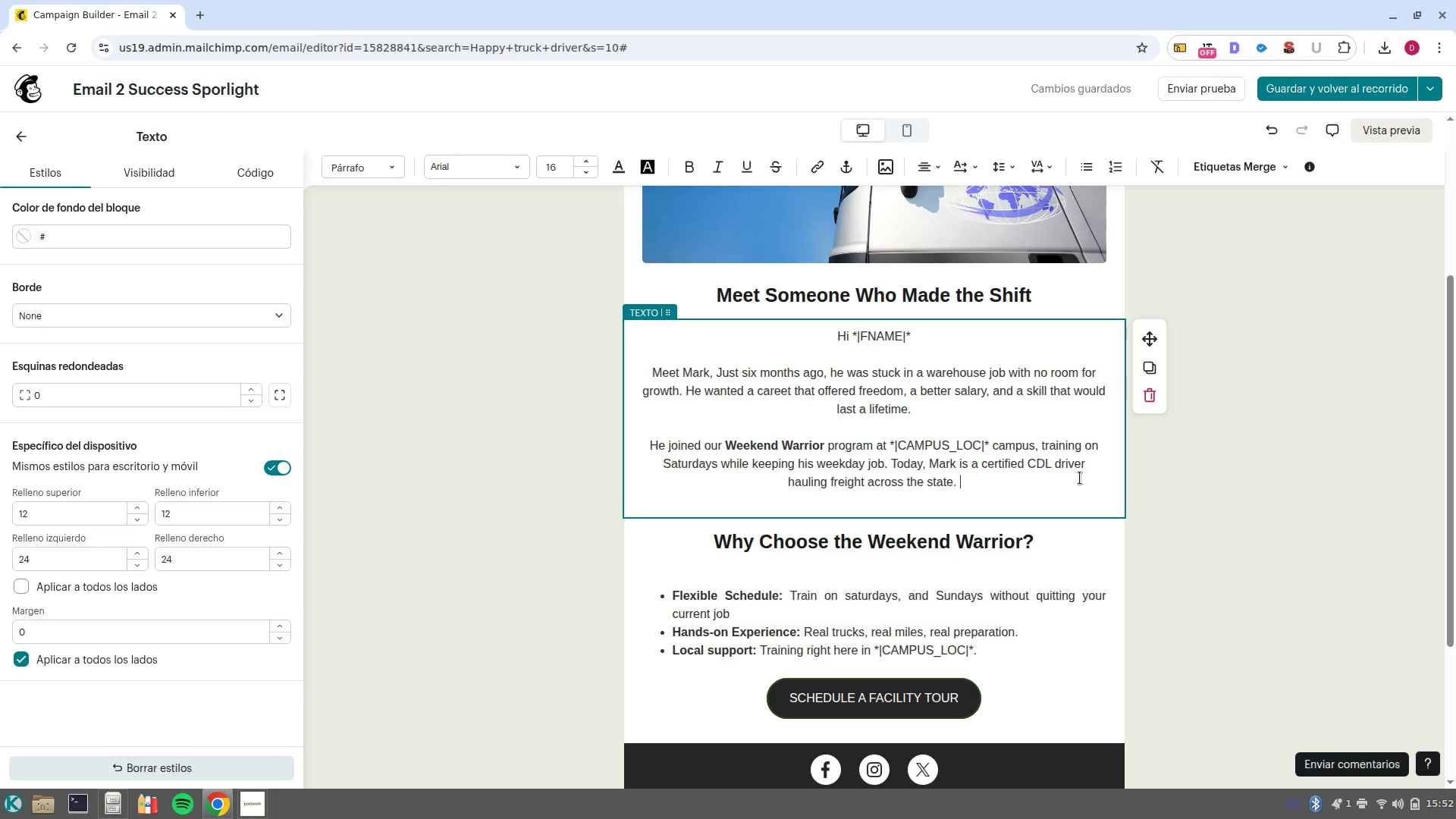 
wait(6.75)
 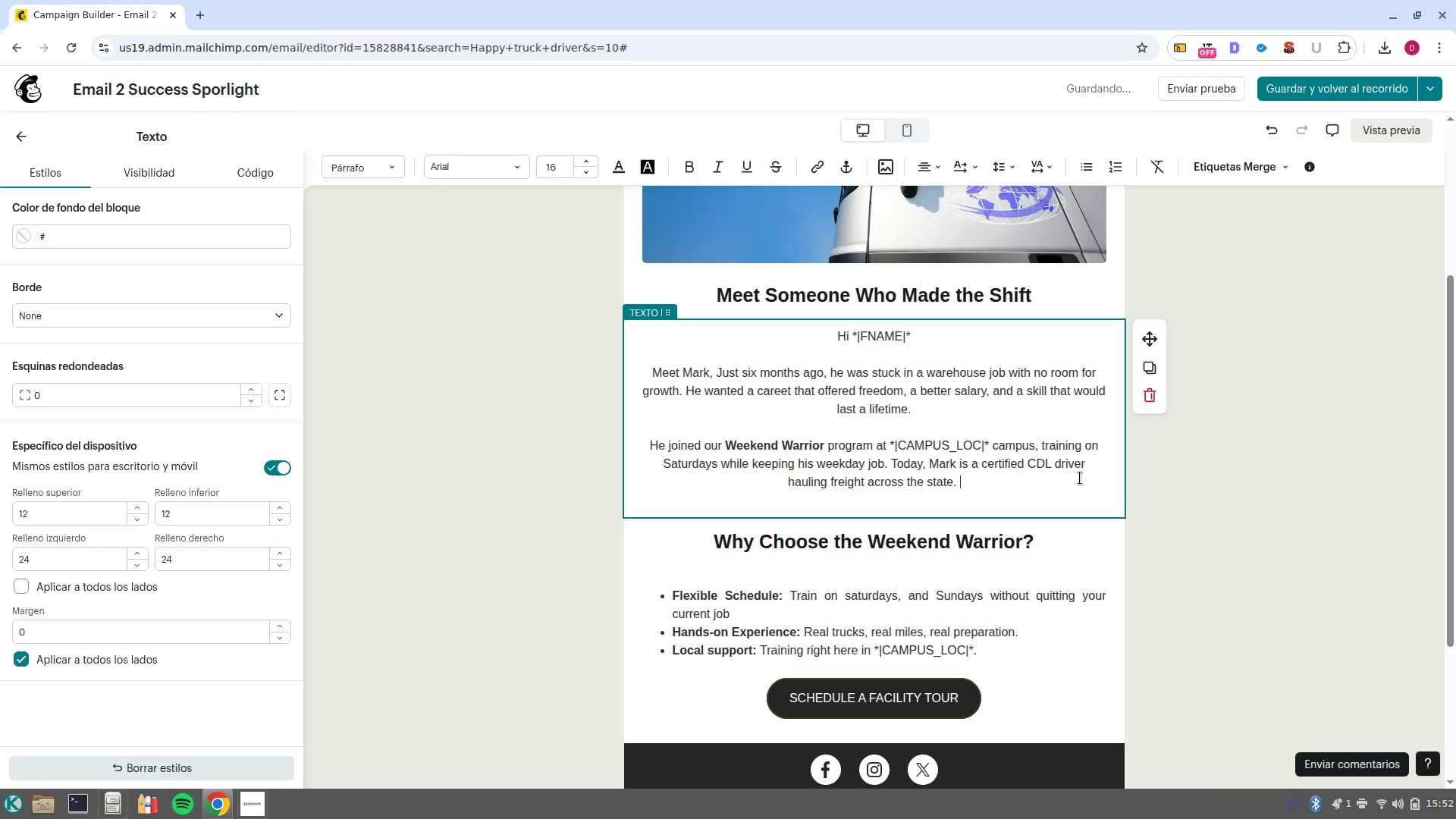 
key(Enter)
 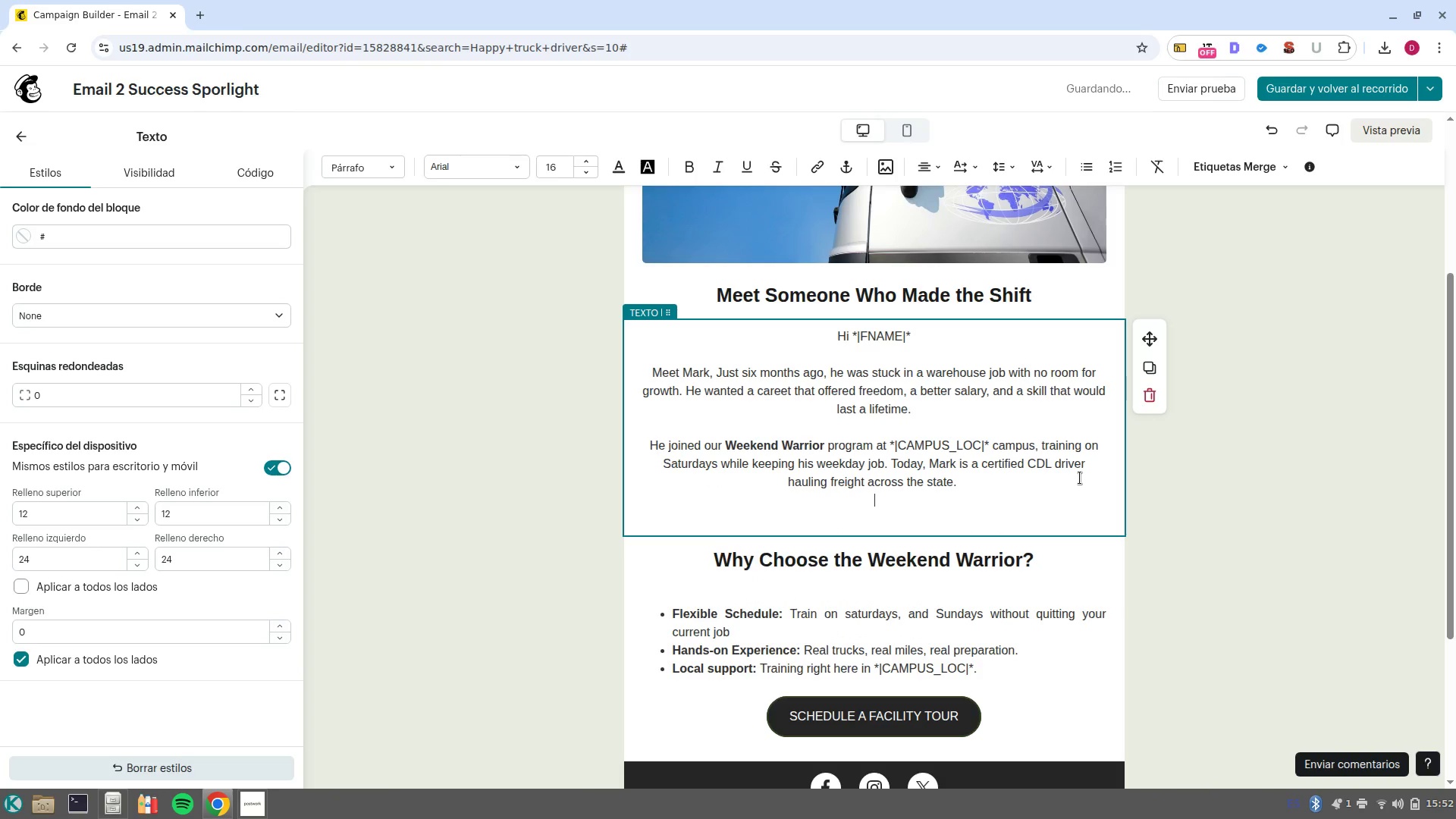 
key(Enter)
 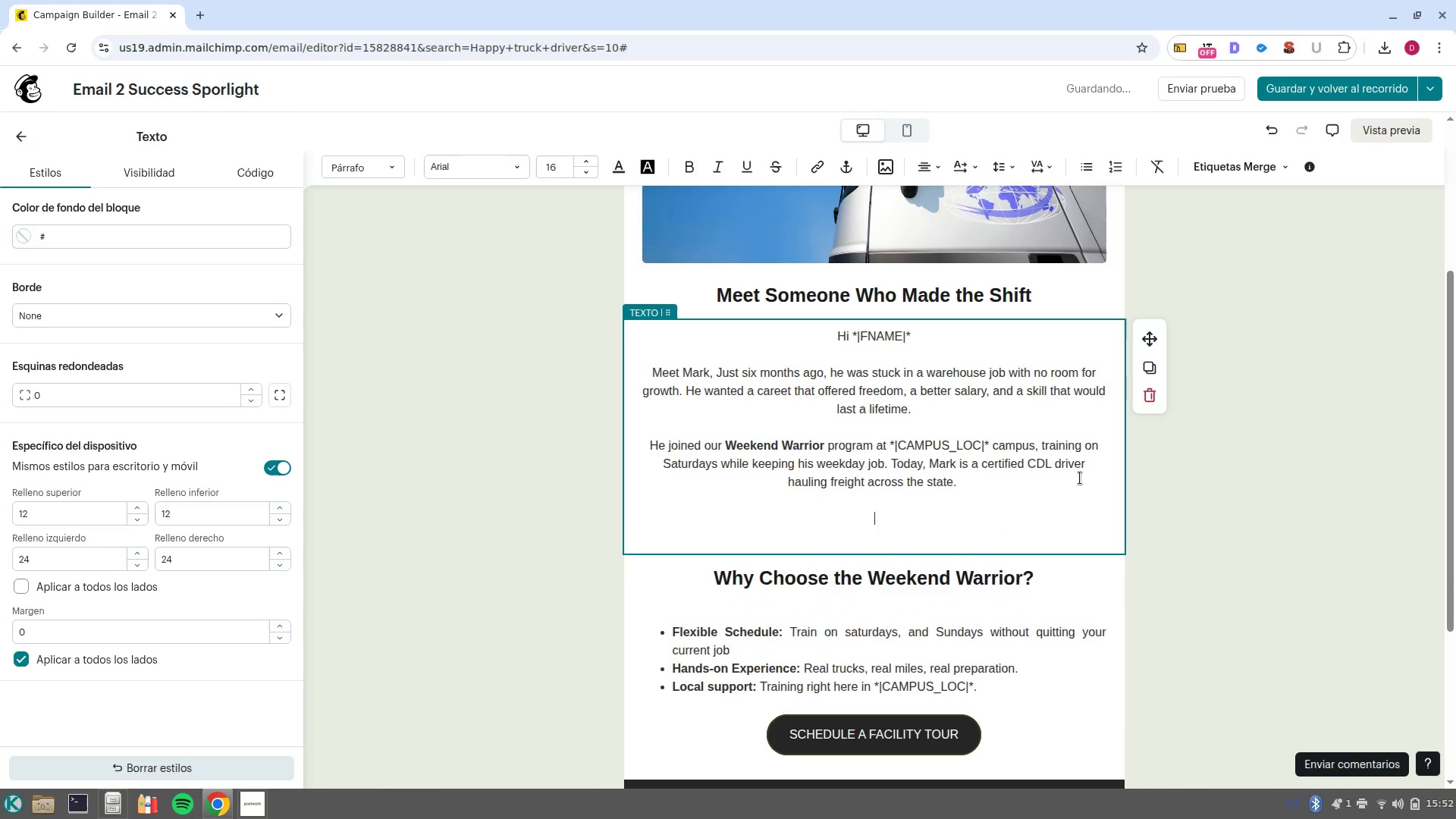 
type(@The instructors at )
 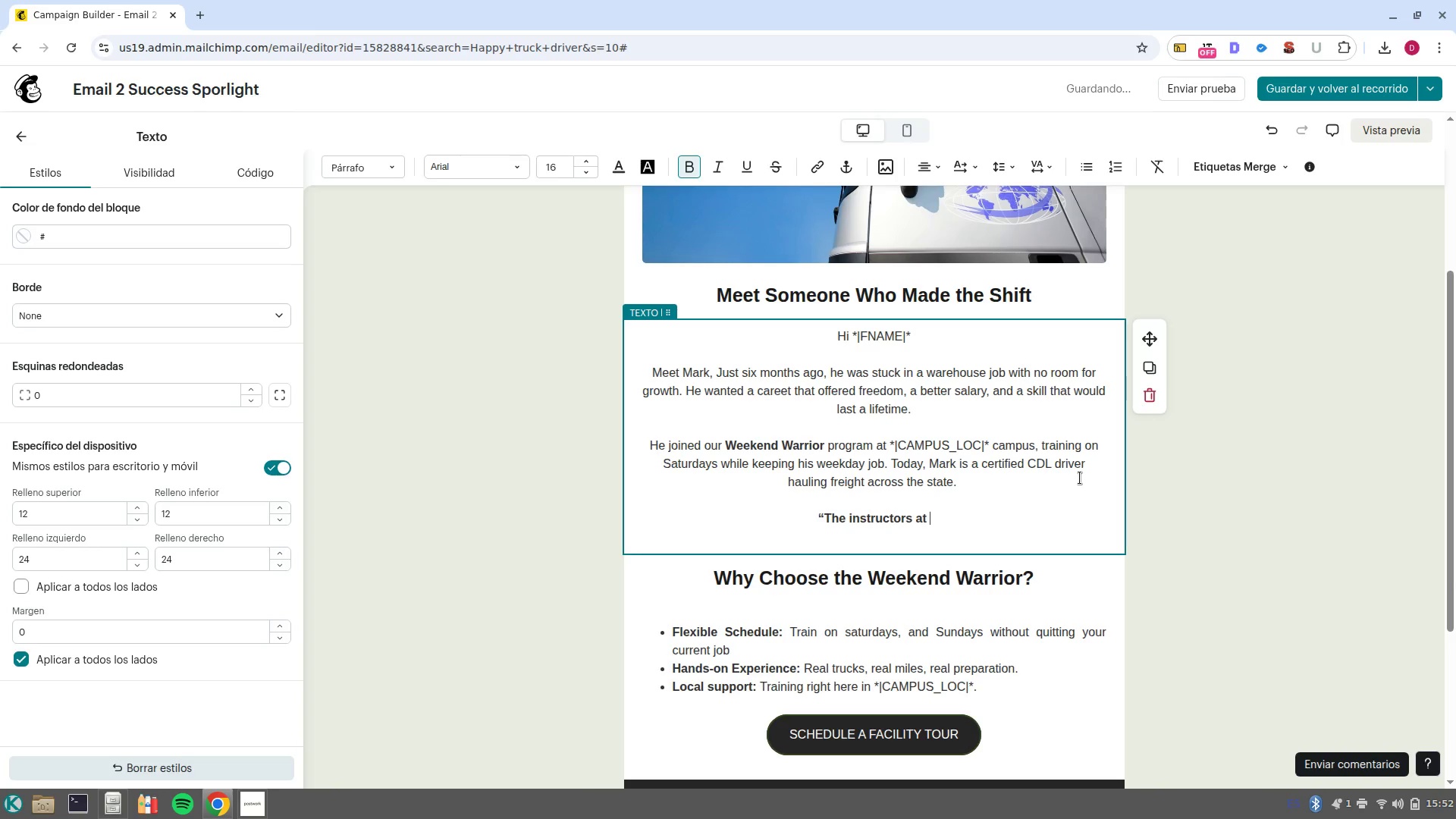 
wait(8.47)
 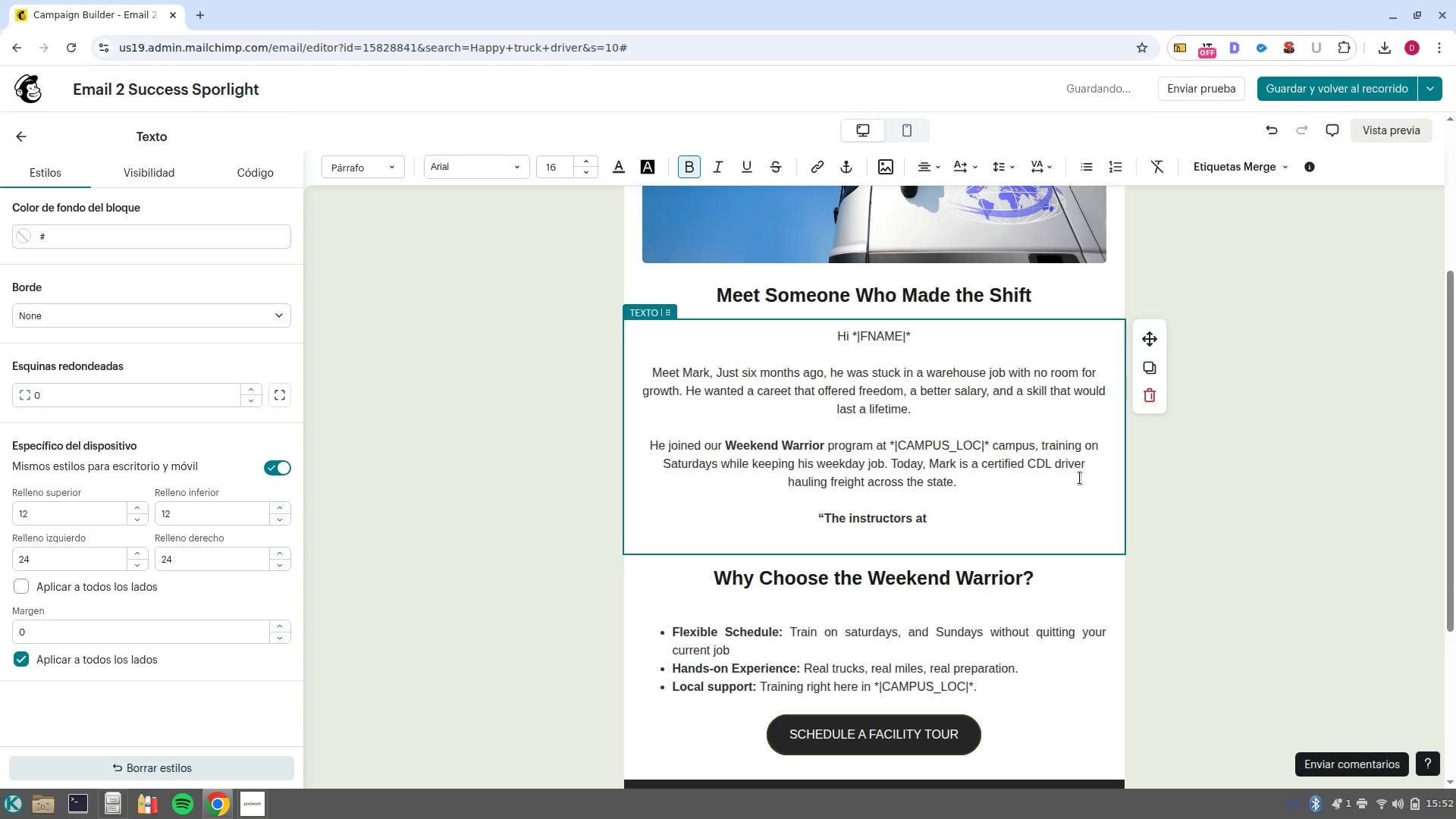 
scroll: coordinate [1080, 478], scroll_direction: up, amount: 5.0
 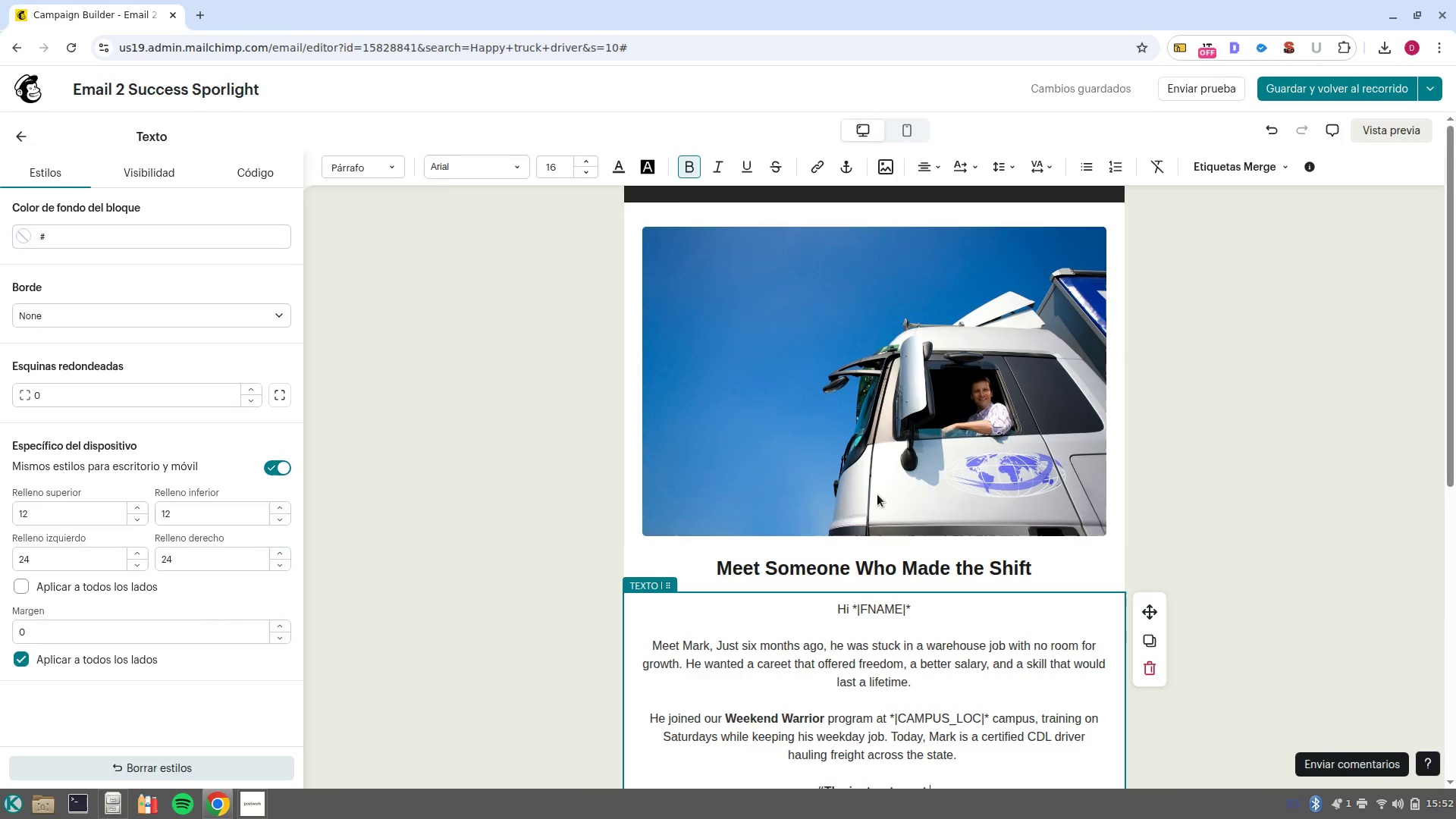 
scroll: coordinate [884, 494], scroll_direction: down, amount: 3.0
 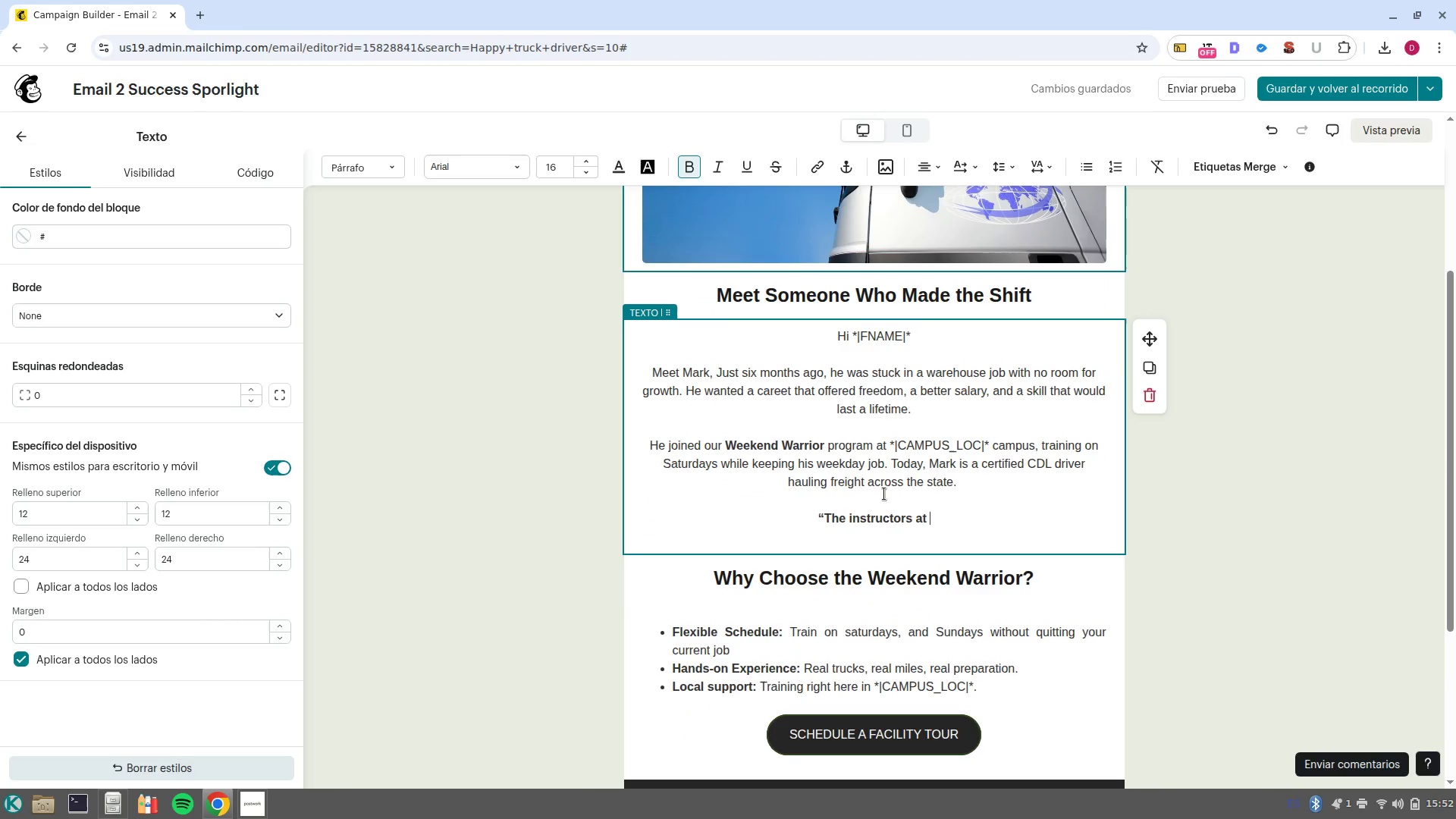 
key(Control+Shift+V)
 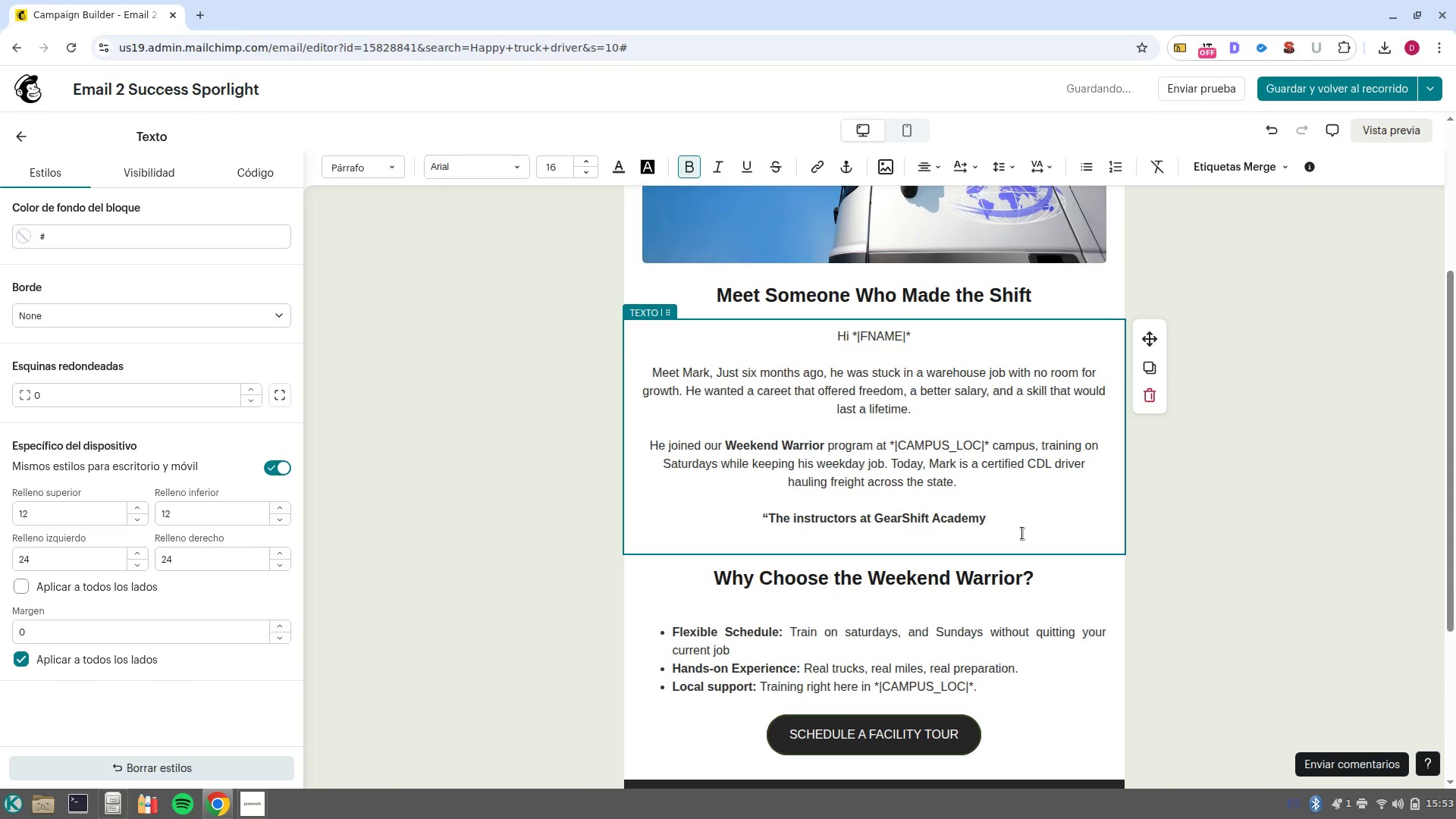 
type( didn-t just help me pass the test< they gave me the confidence to handle the biggest rings)
key(Backspace)
key(Backspace)
key(Backspace)
type(gs on the o)
key(Backspace)
type(road. now)
key(Backspace)
key(Backspace)
key(Backspace)
type(Now I-m earning more than i ever thought possible@)
 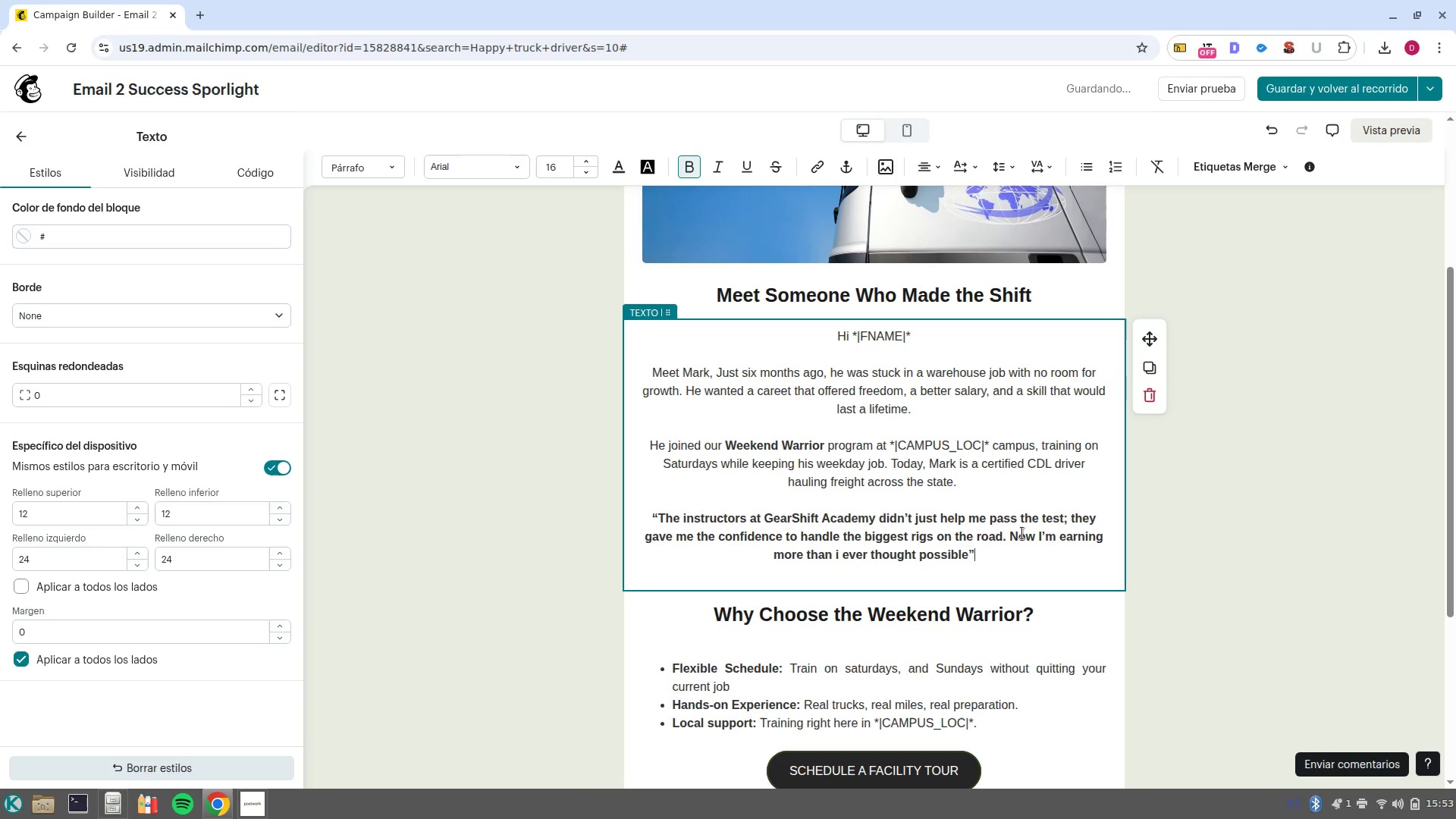 
key(Enter)
 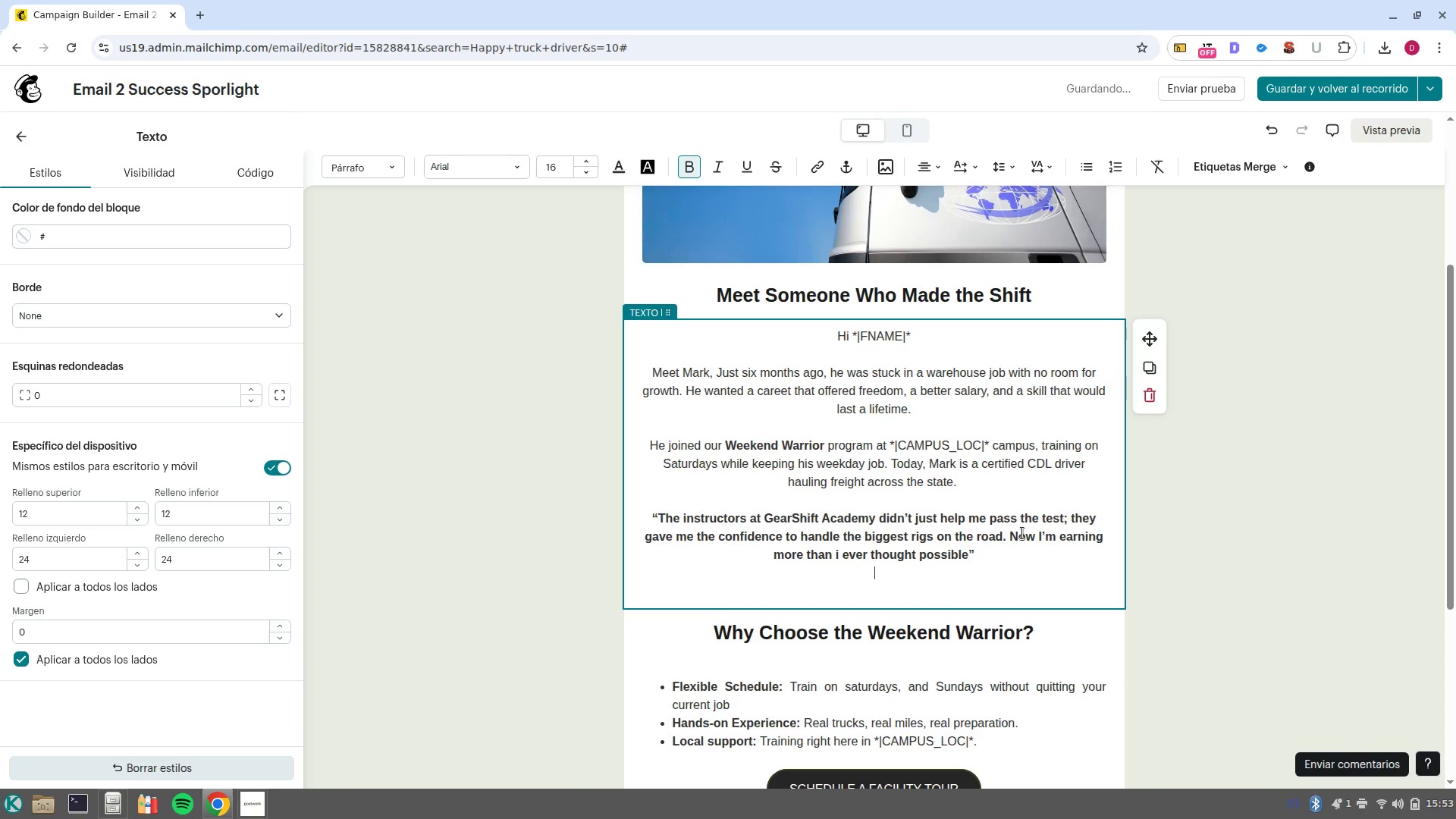 
type(MarkS.)
key(Backspace)
key(Backspace)
type( S. )
 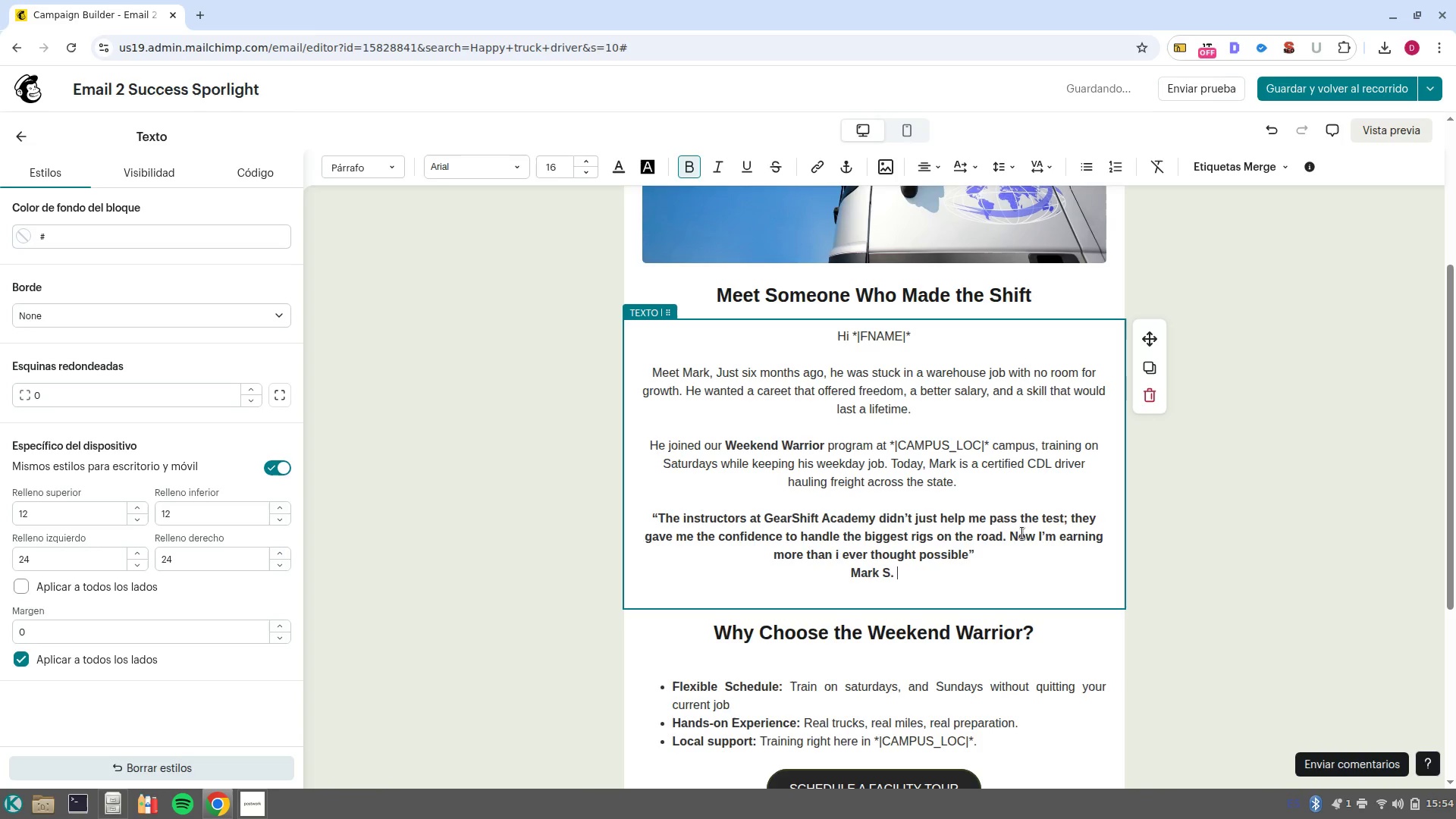 
key(Shift+S)
 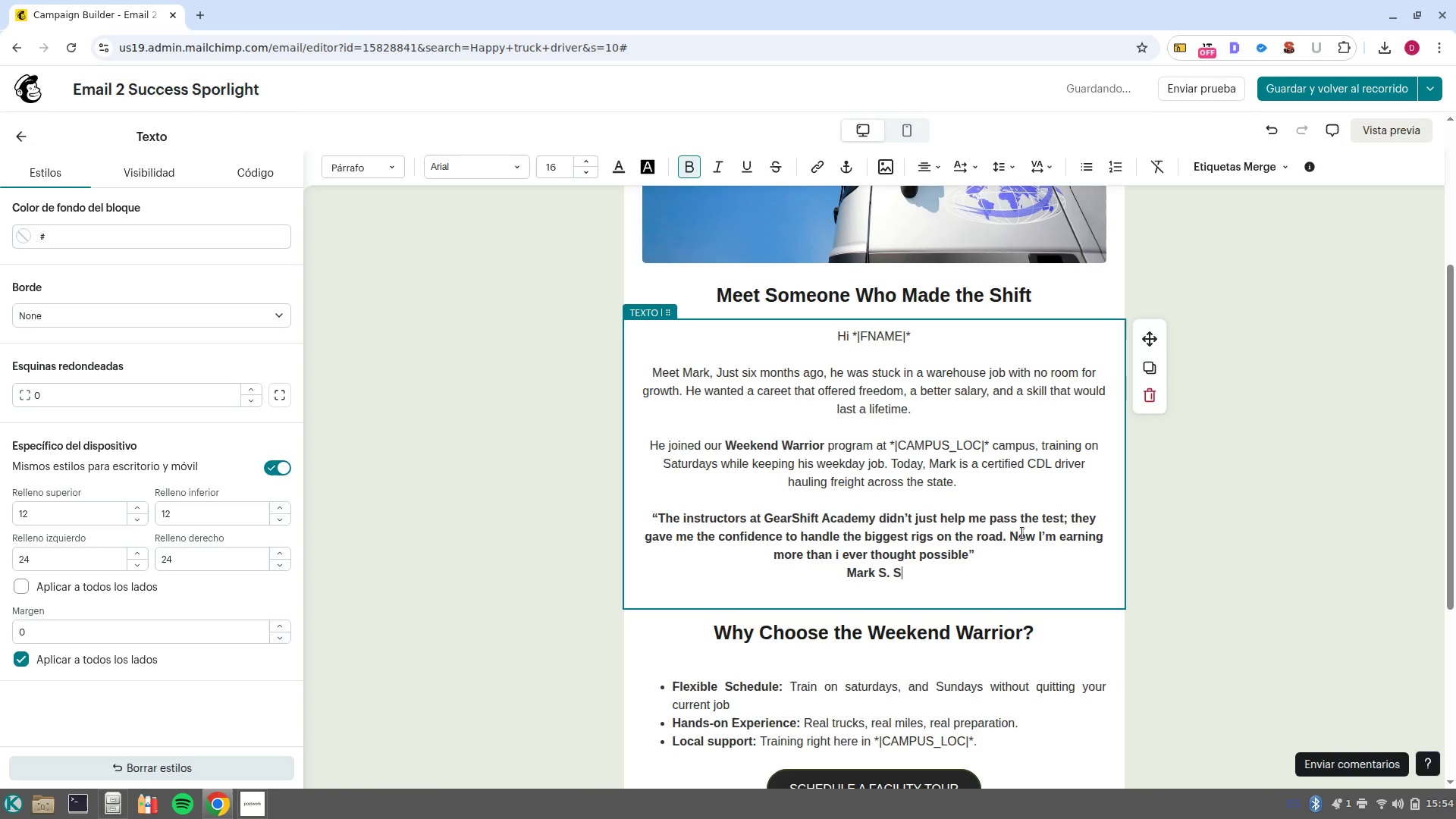 
key(Backspace)
 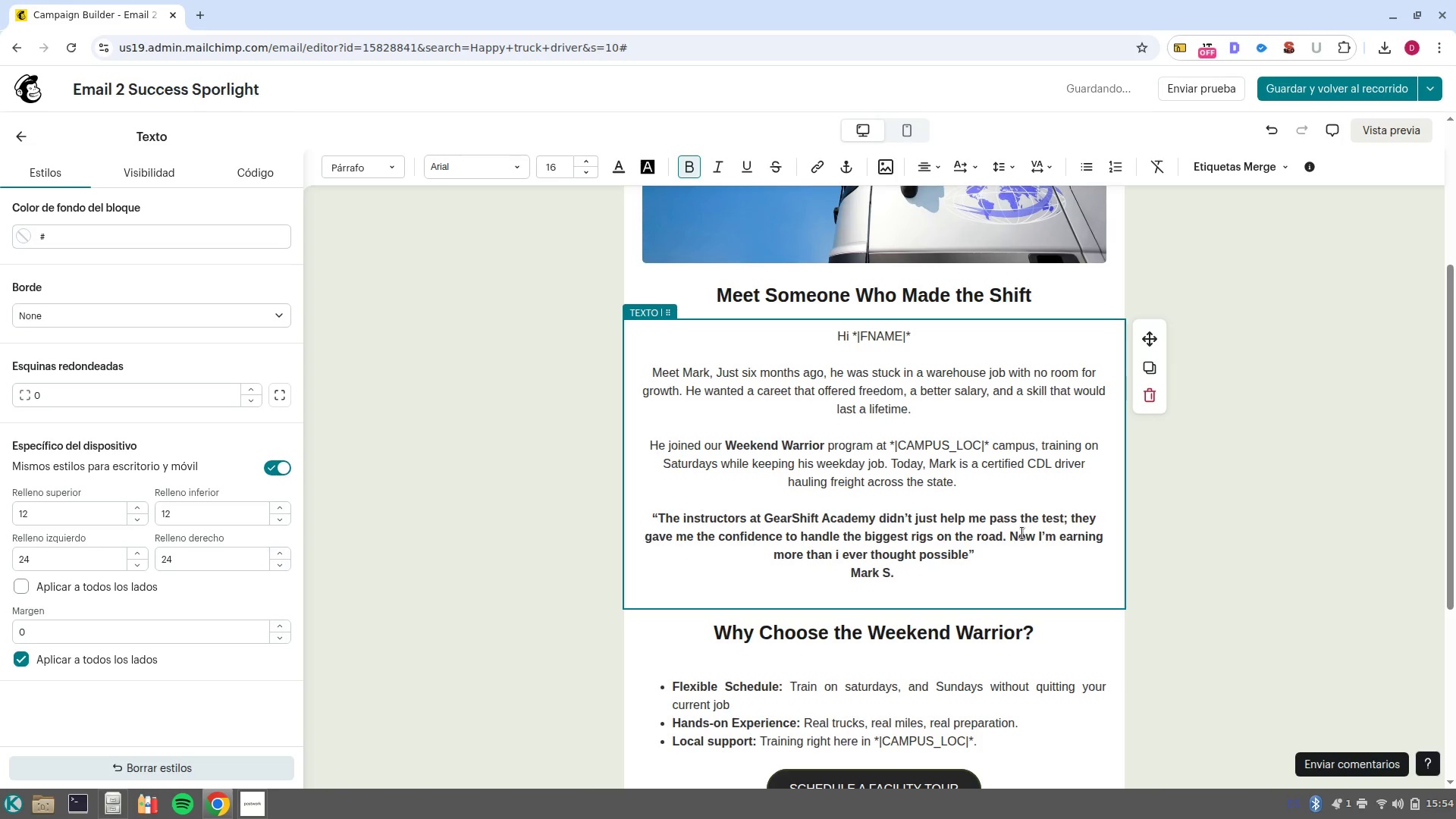 
type(Student of )
 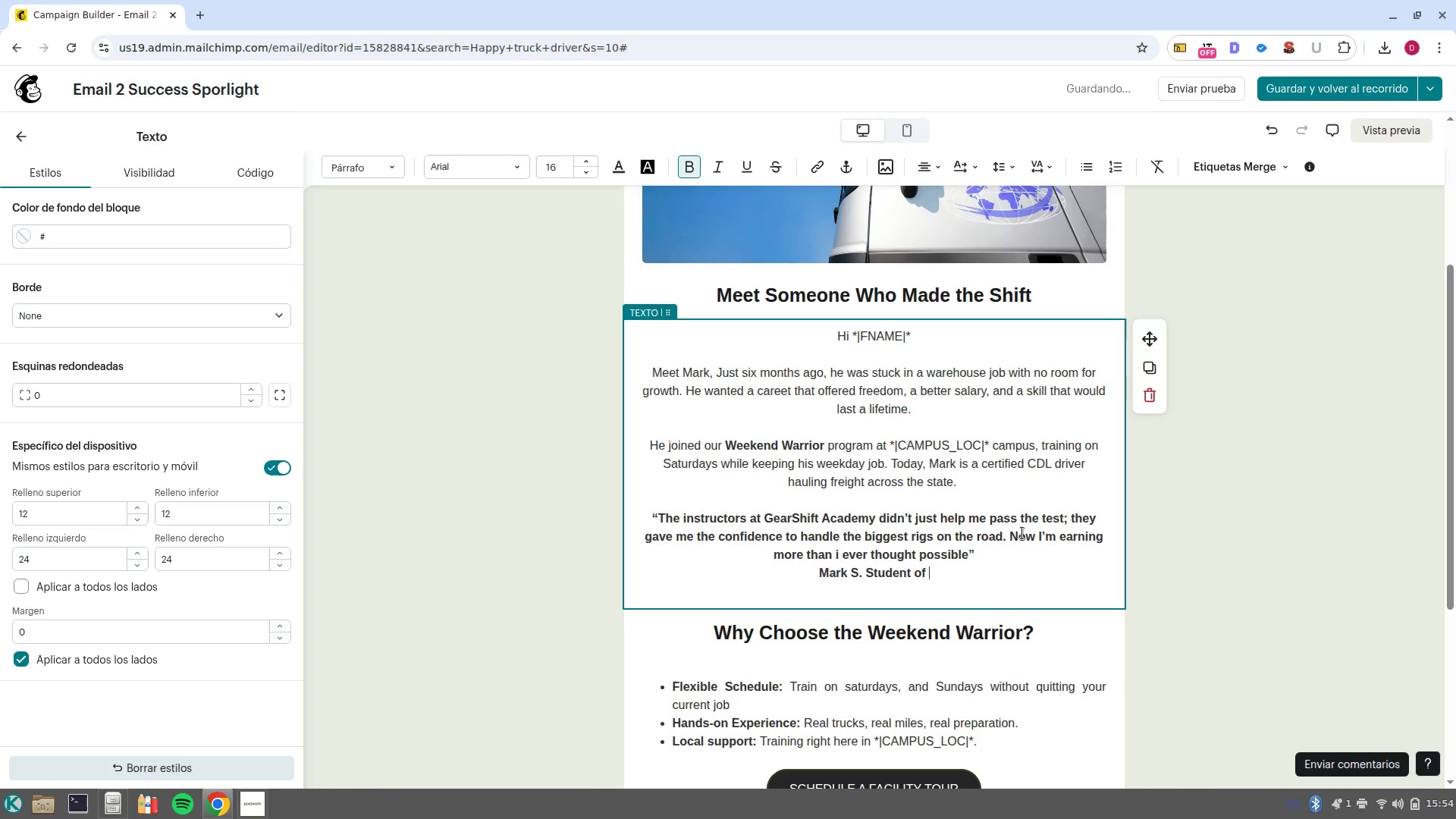 
key(Control+Shift+V)
 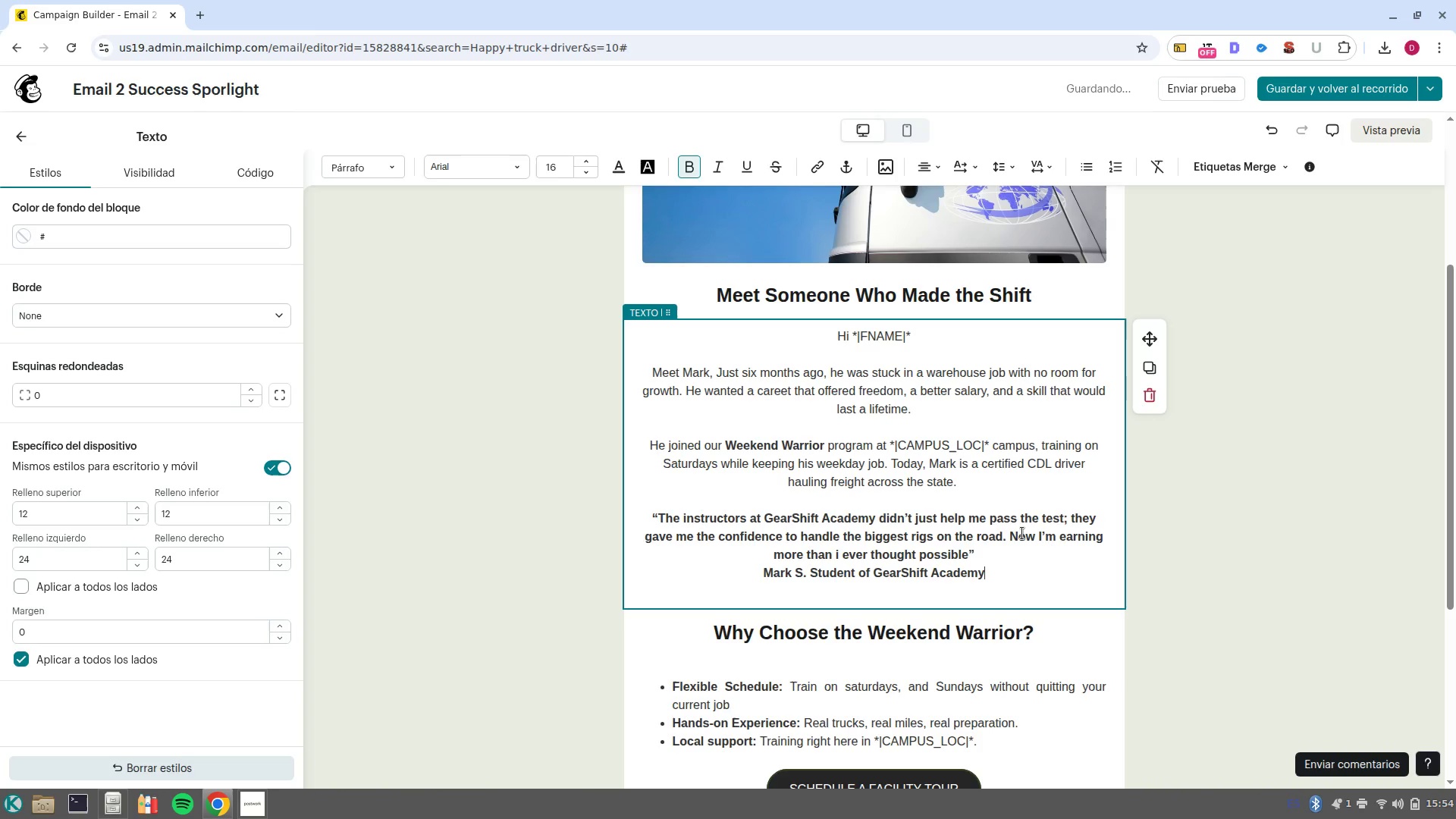 
left_click_drag(start_coordinate=[990, 554], to_coordinate=[610, 510])
 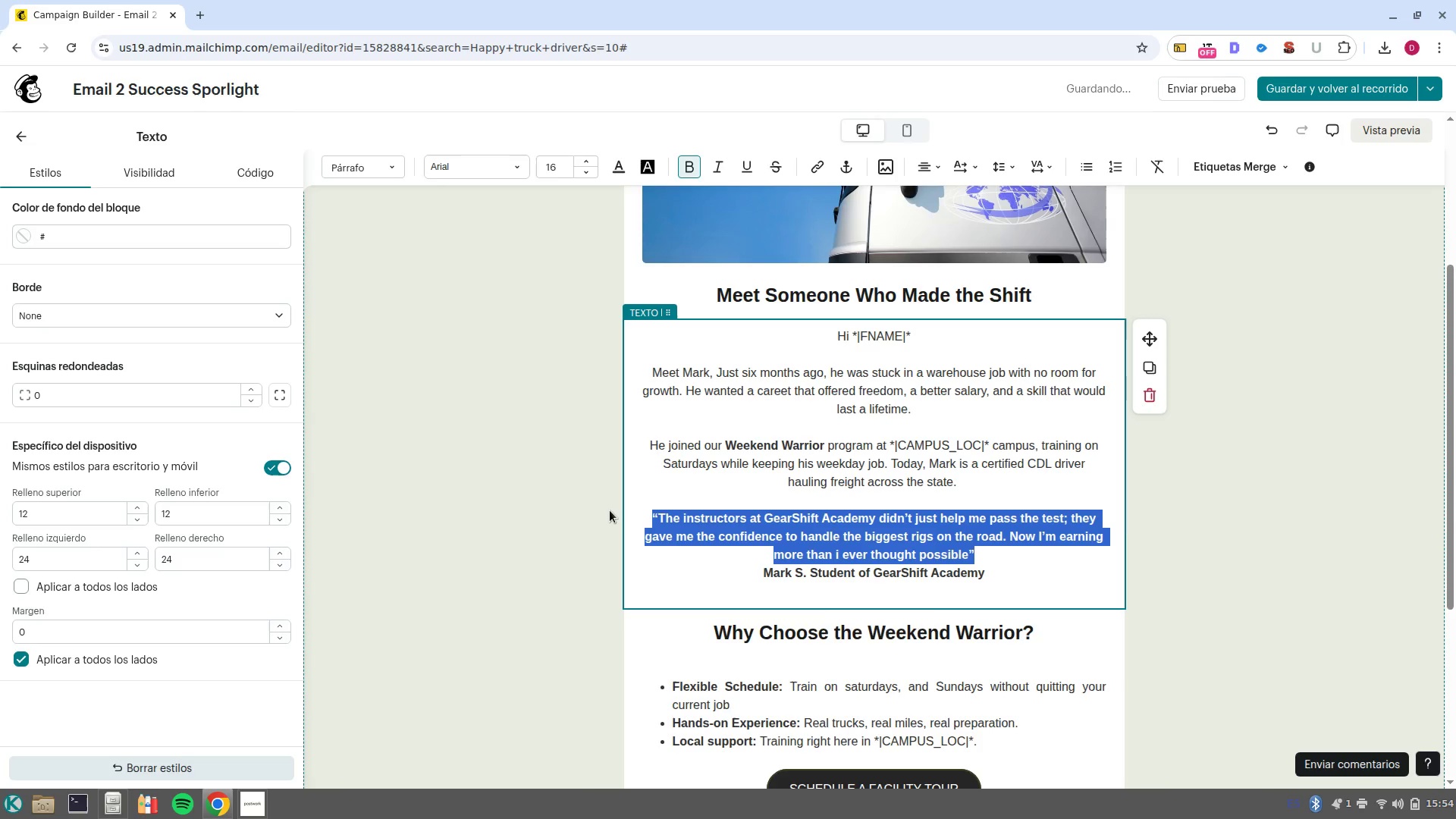 
key(Control+B)
 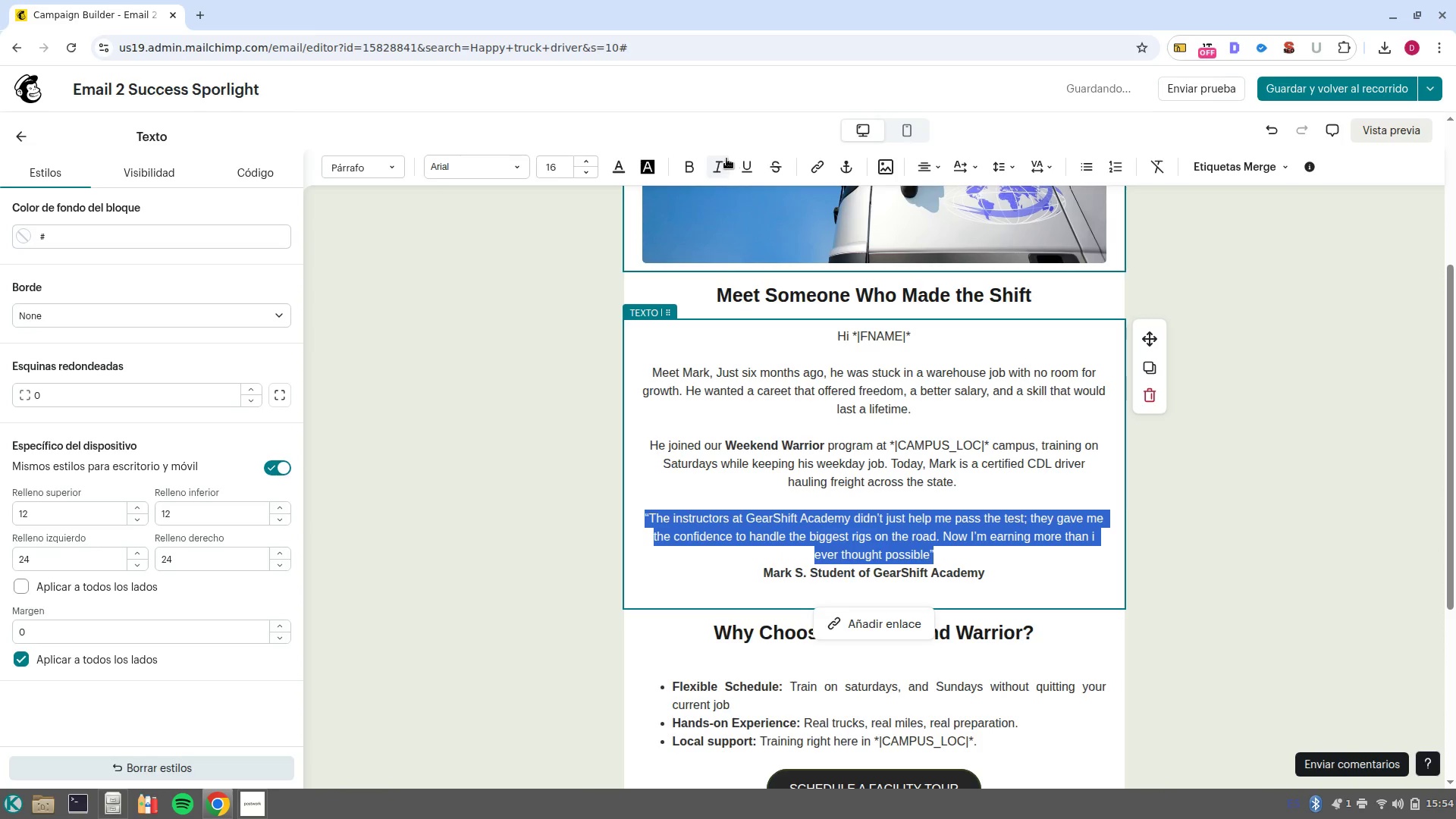 
left_click([720, 152])
 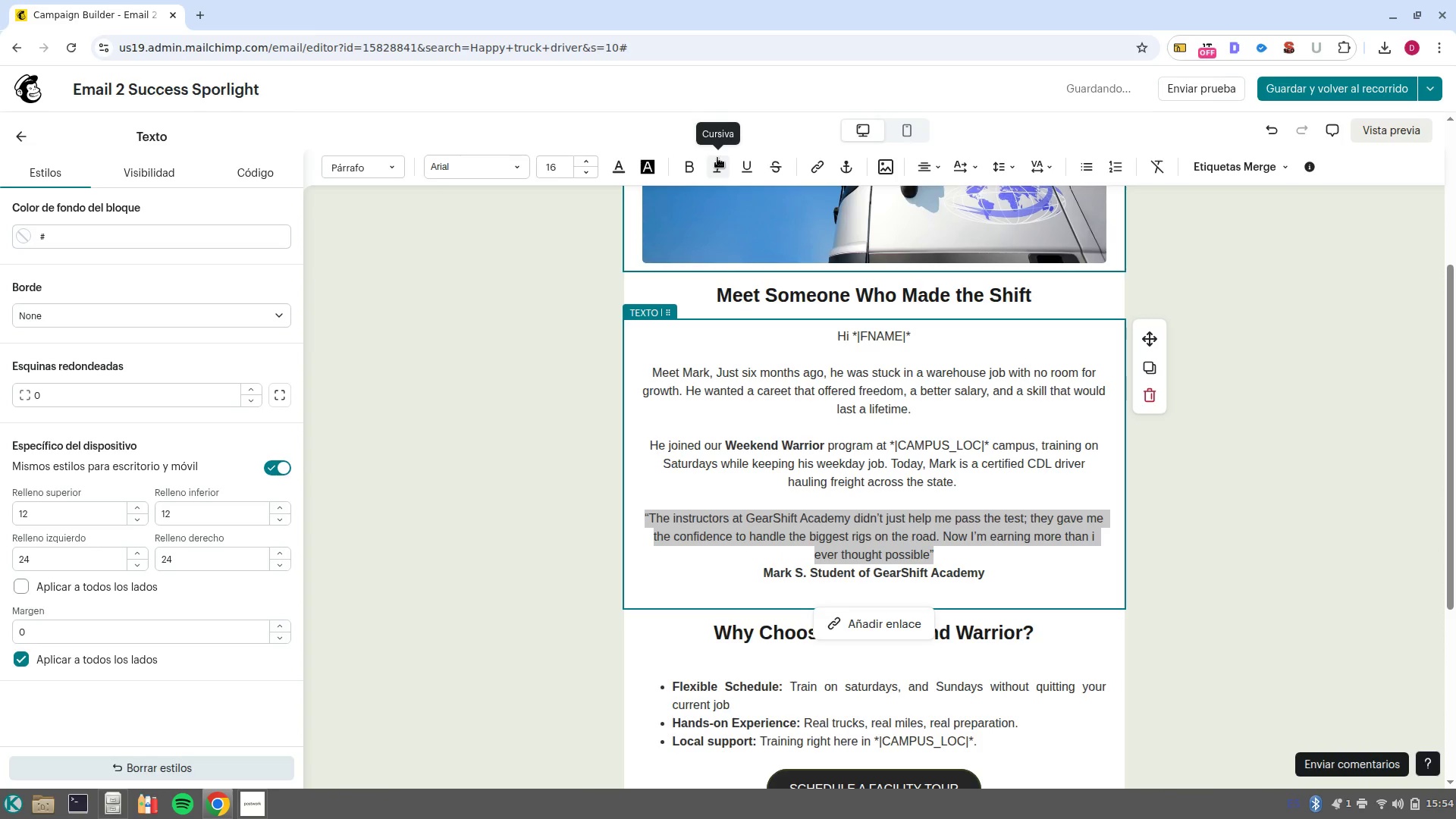 
left_click([717, 161])
 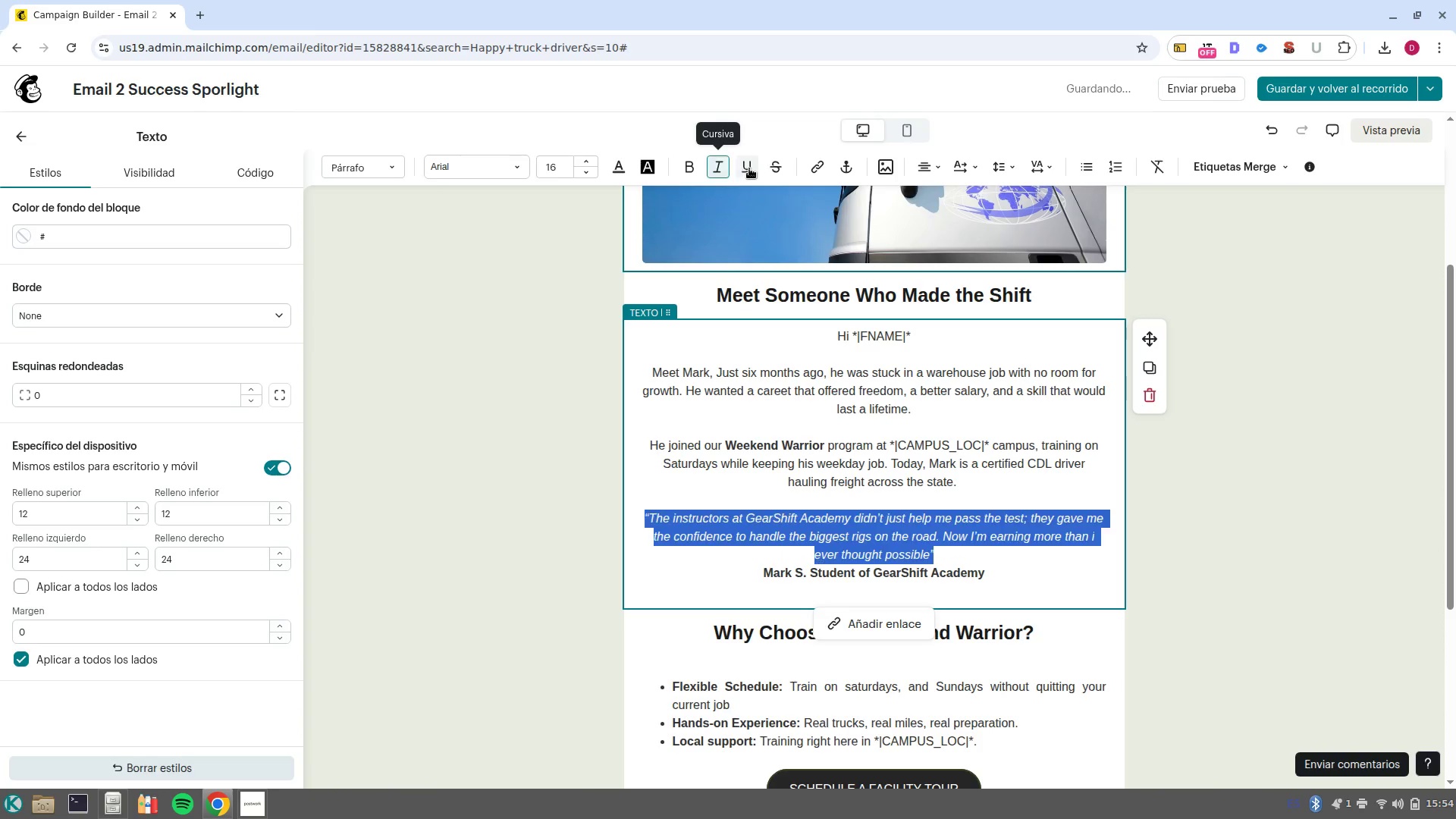 
left_click([749, 168])
 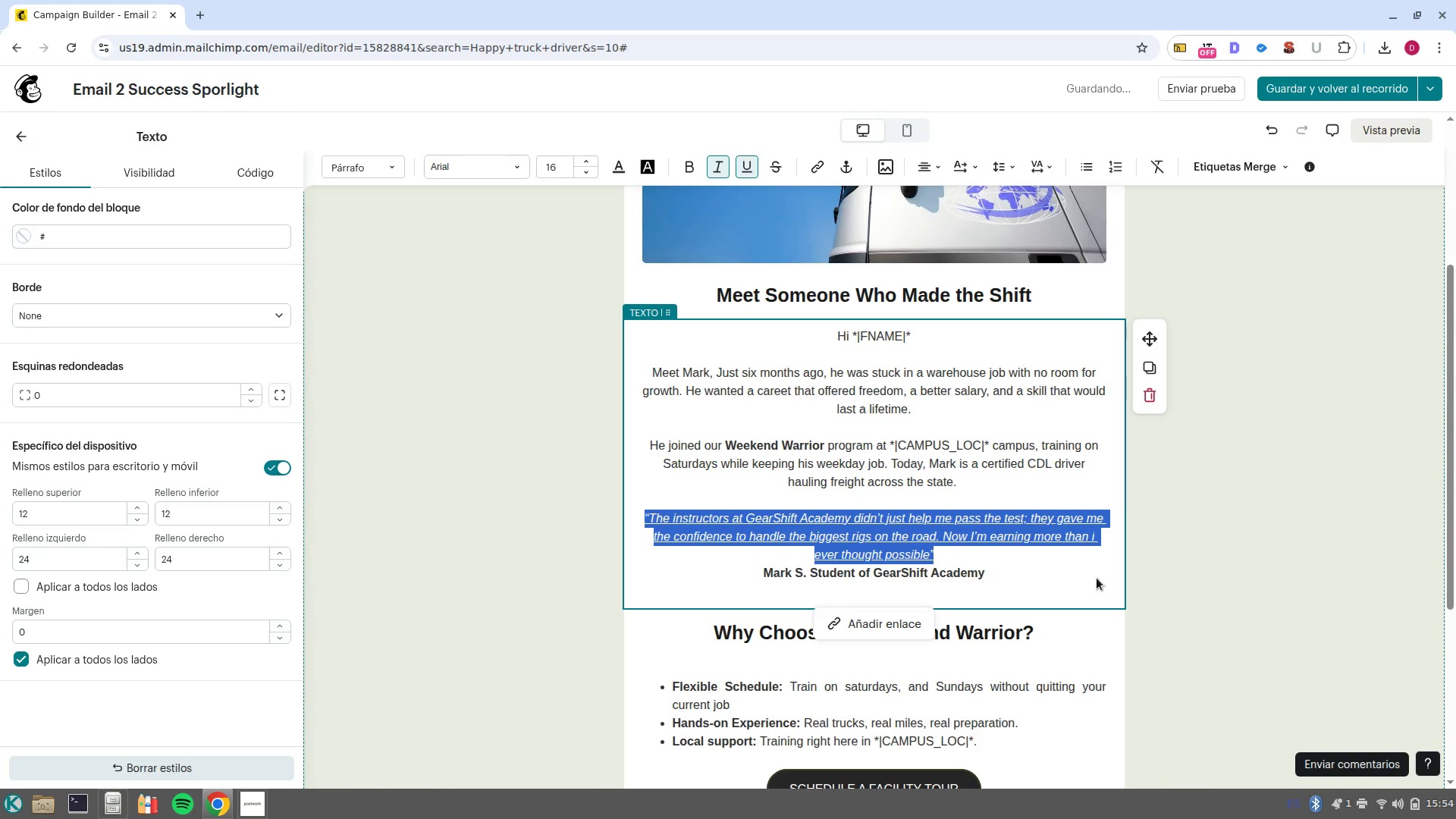 
left_click([1059, 577])
 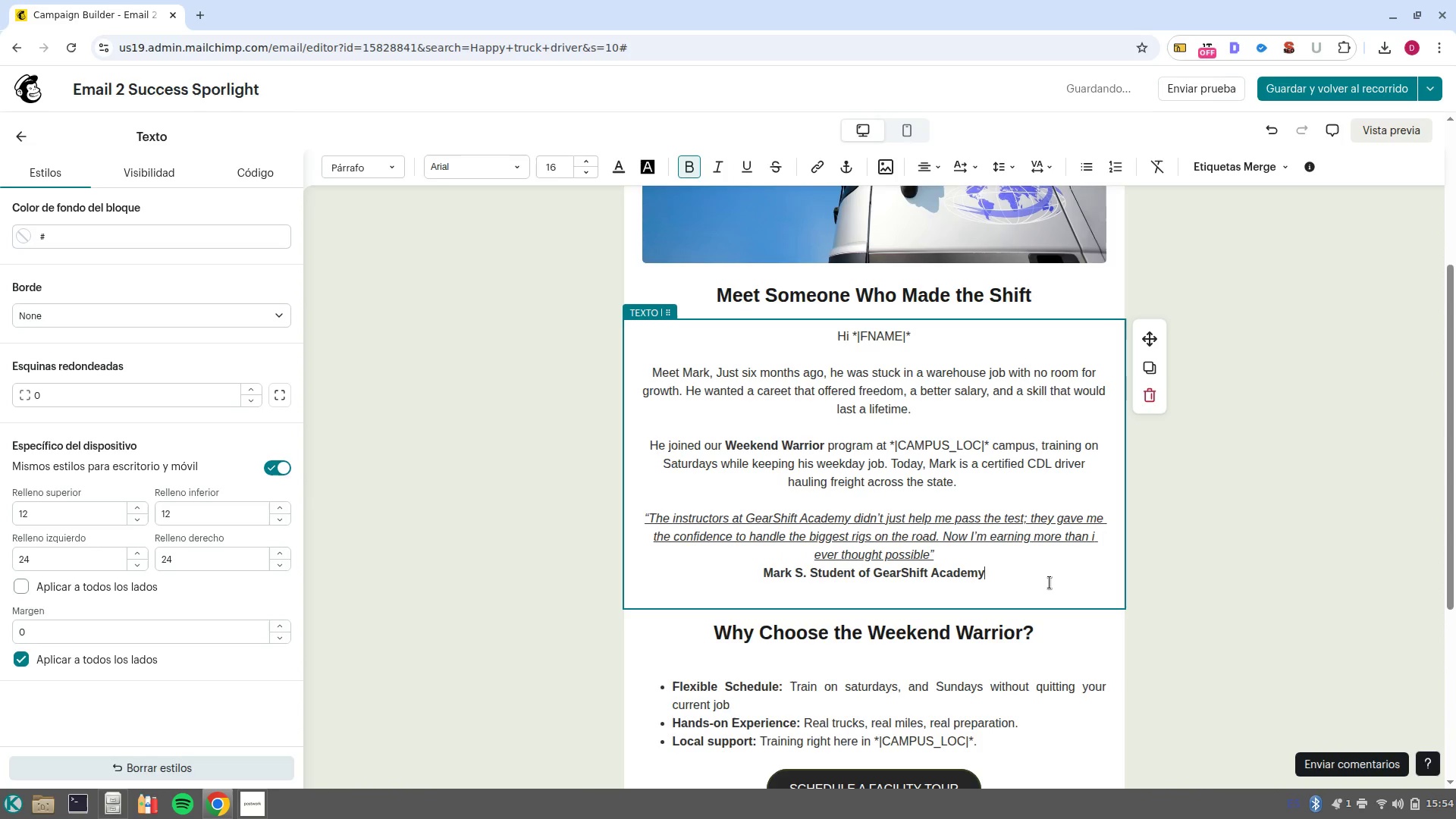 
wait(5.45)
 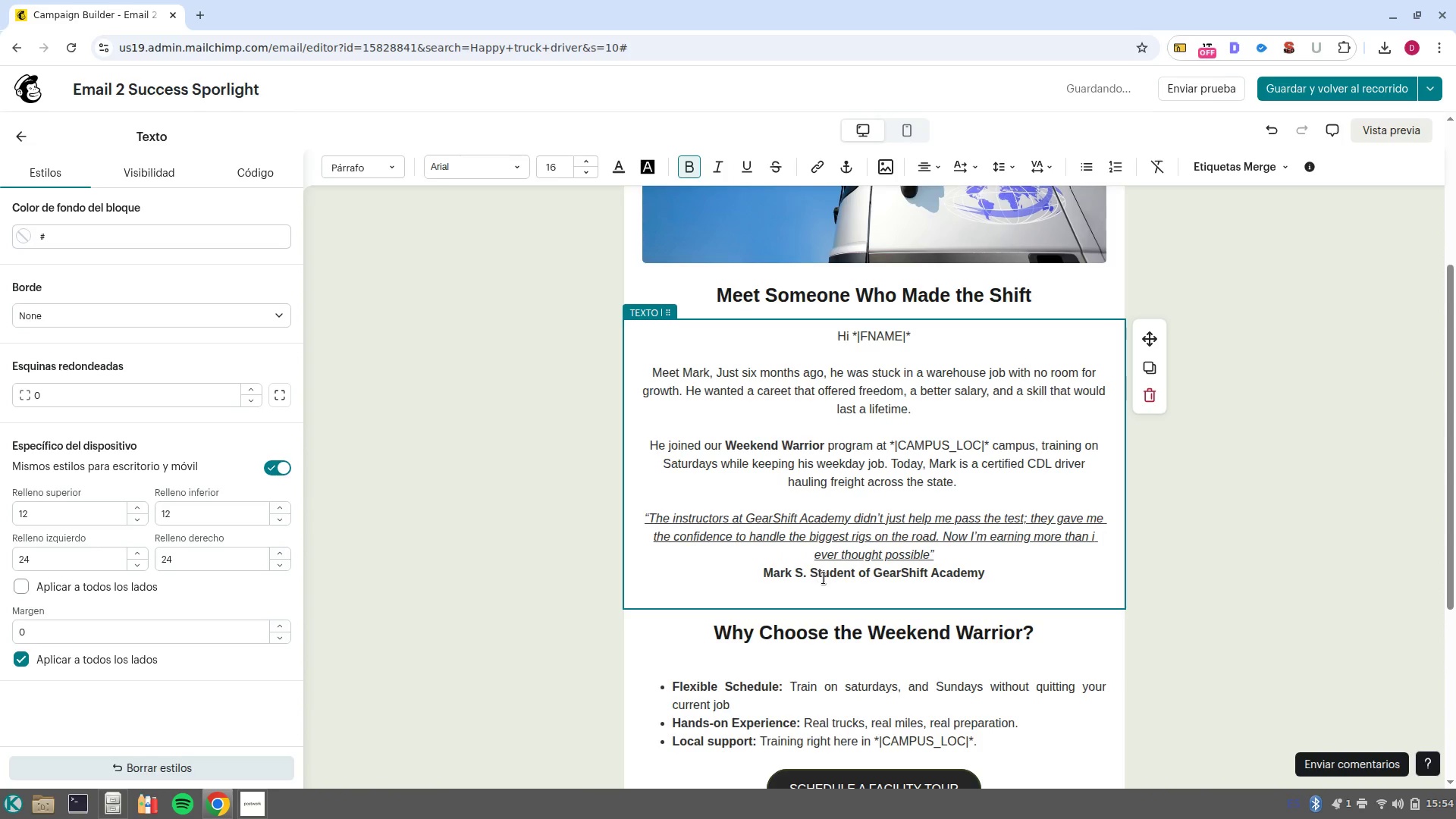 
key(NumpadEnter)
 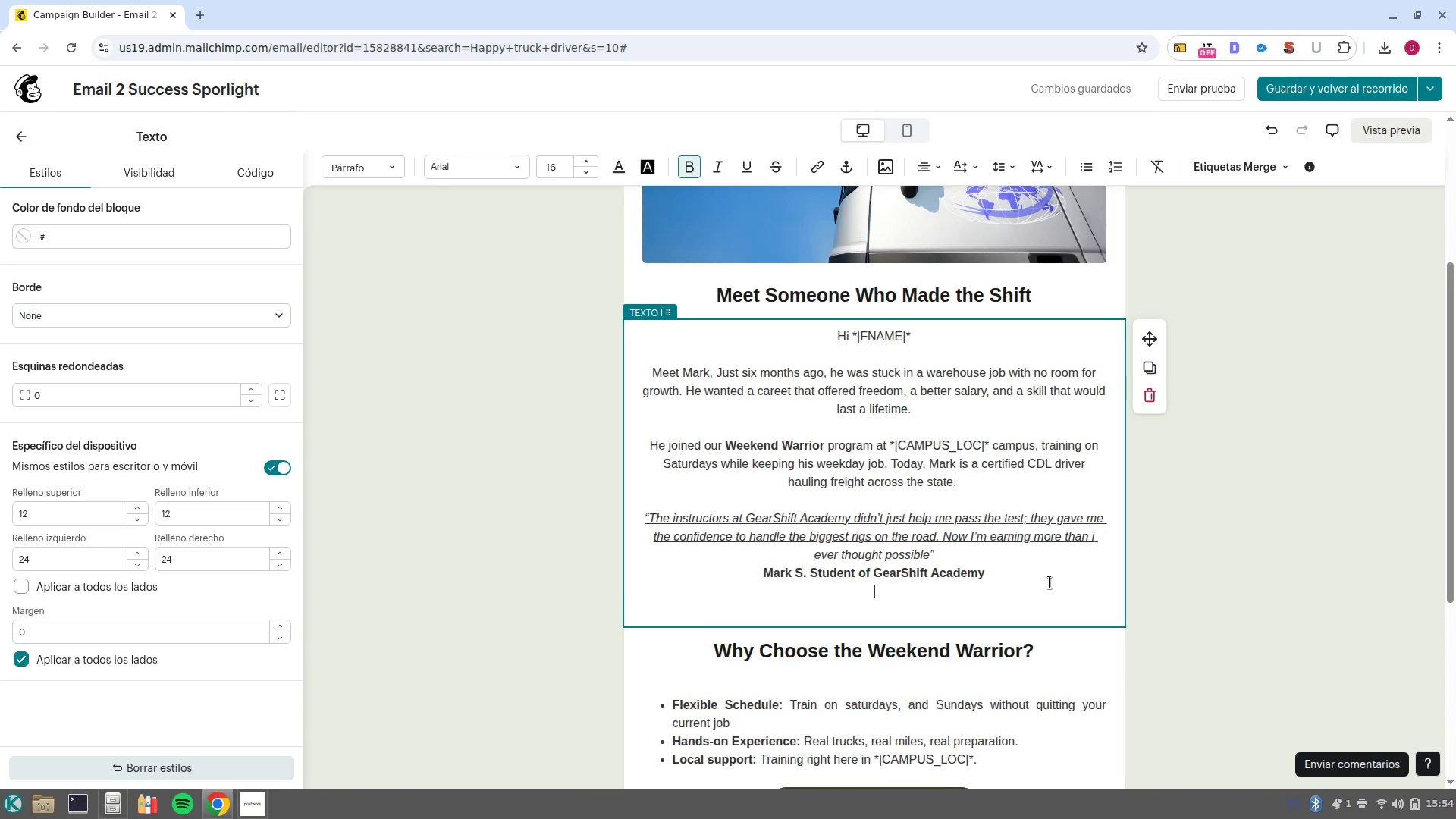 
key(NumpadEnter)
 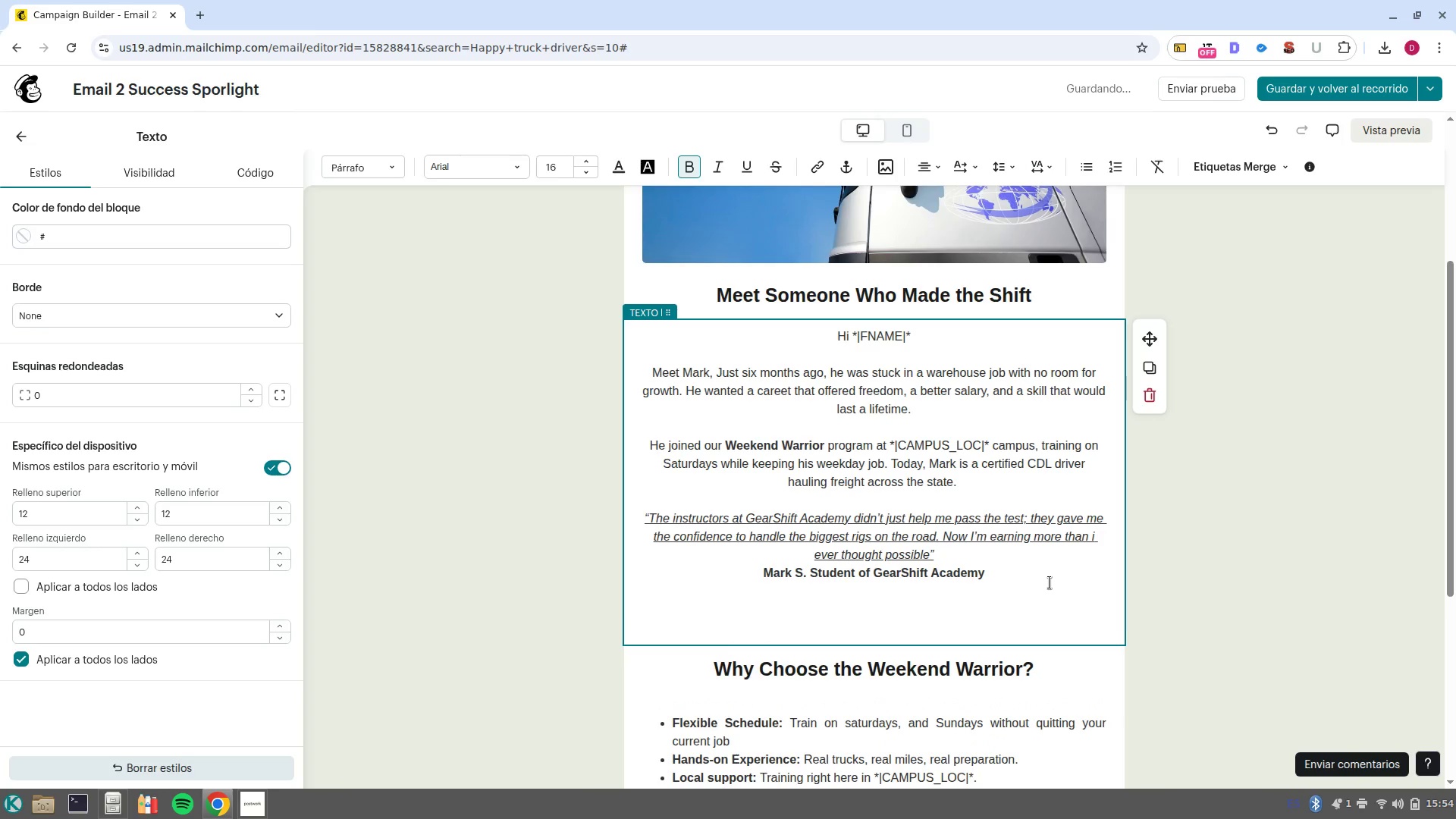 
key(Control+ControlLeft)
 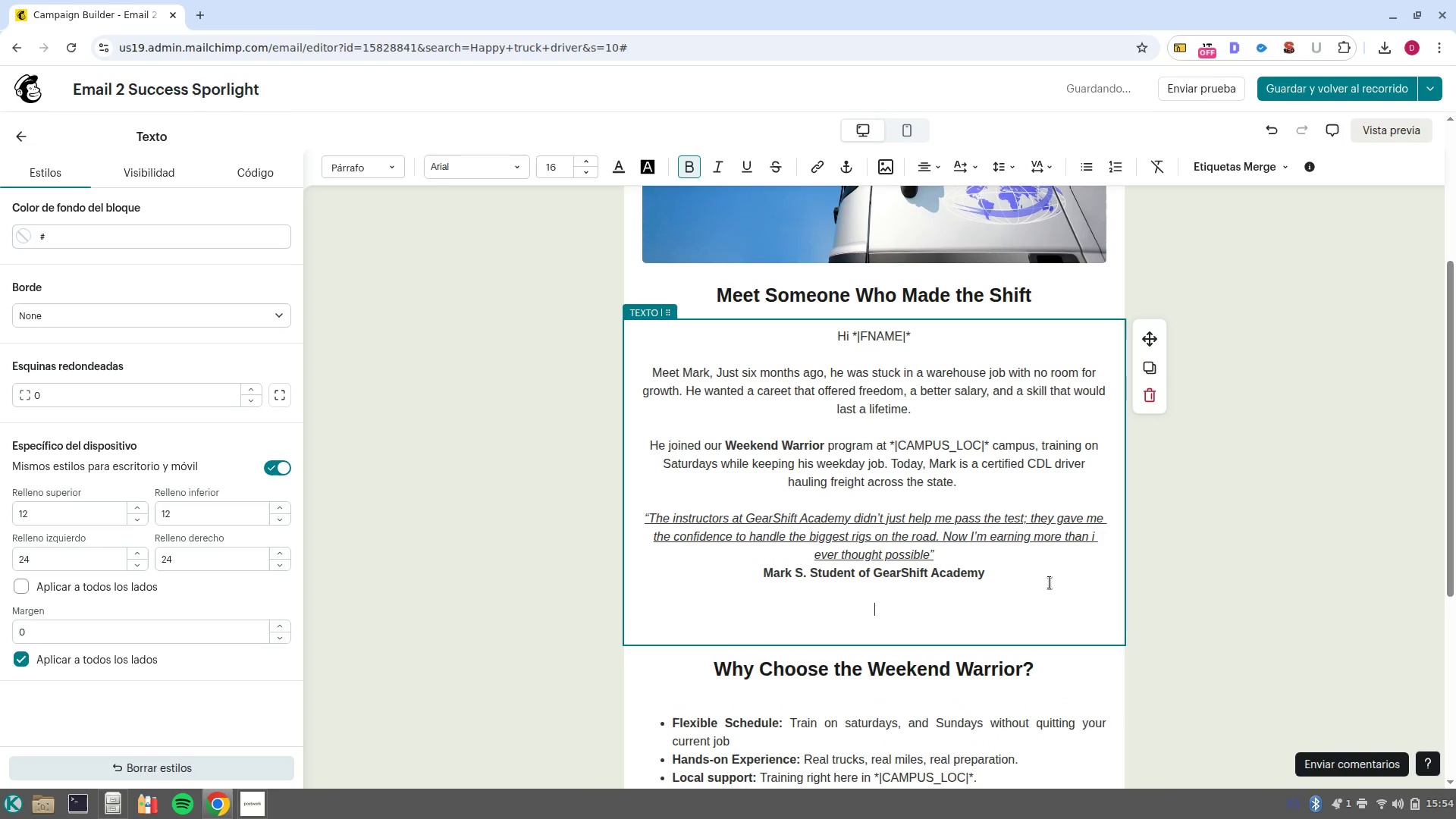 
key(Control+B)
 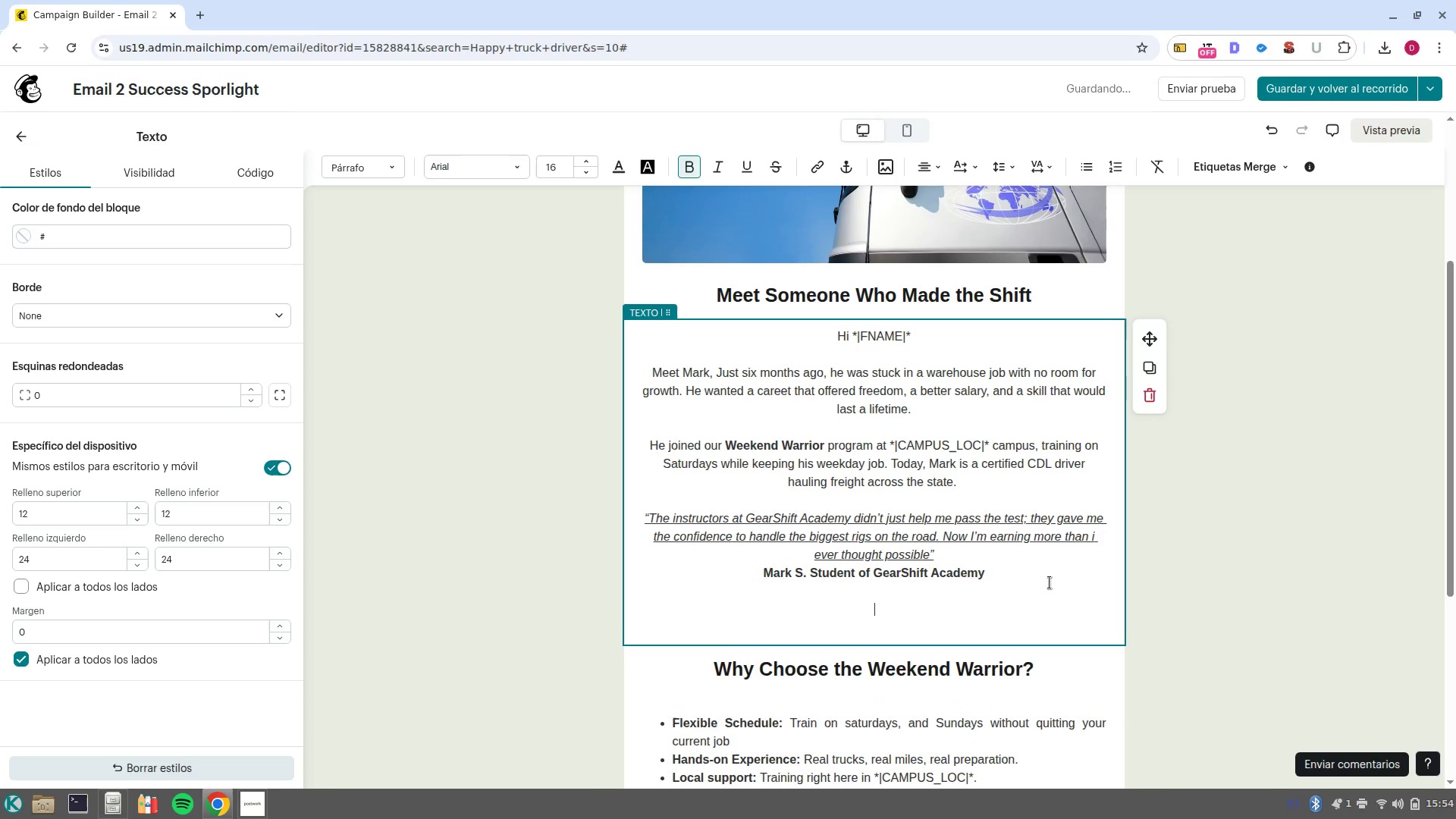 
type(Yo)
key(Backspace)
key(Backspace)
 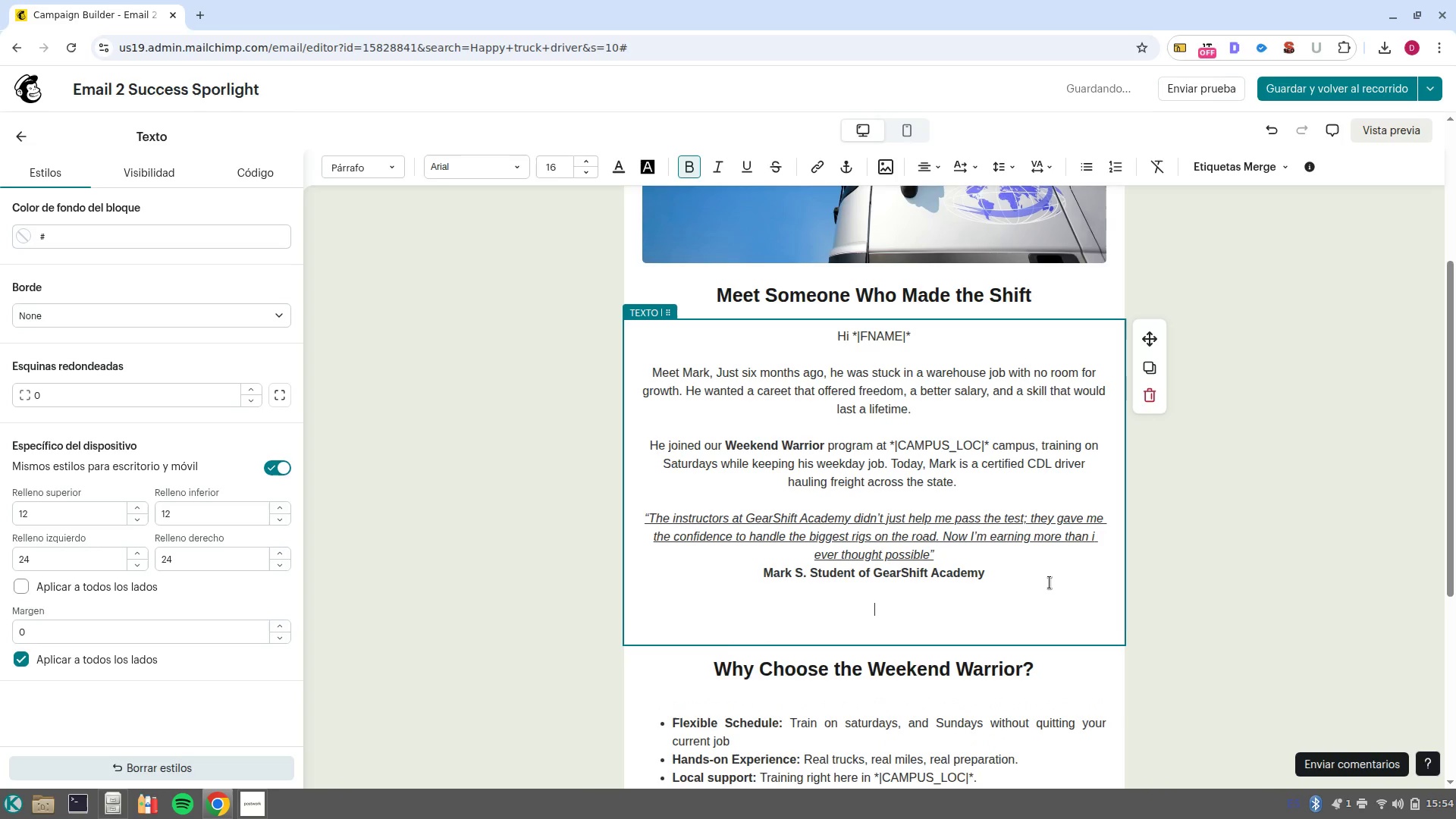 
key(Control+ControlLeft)
 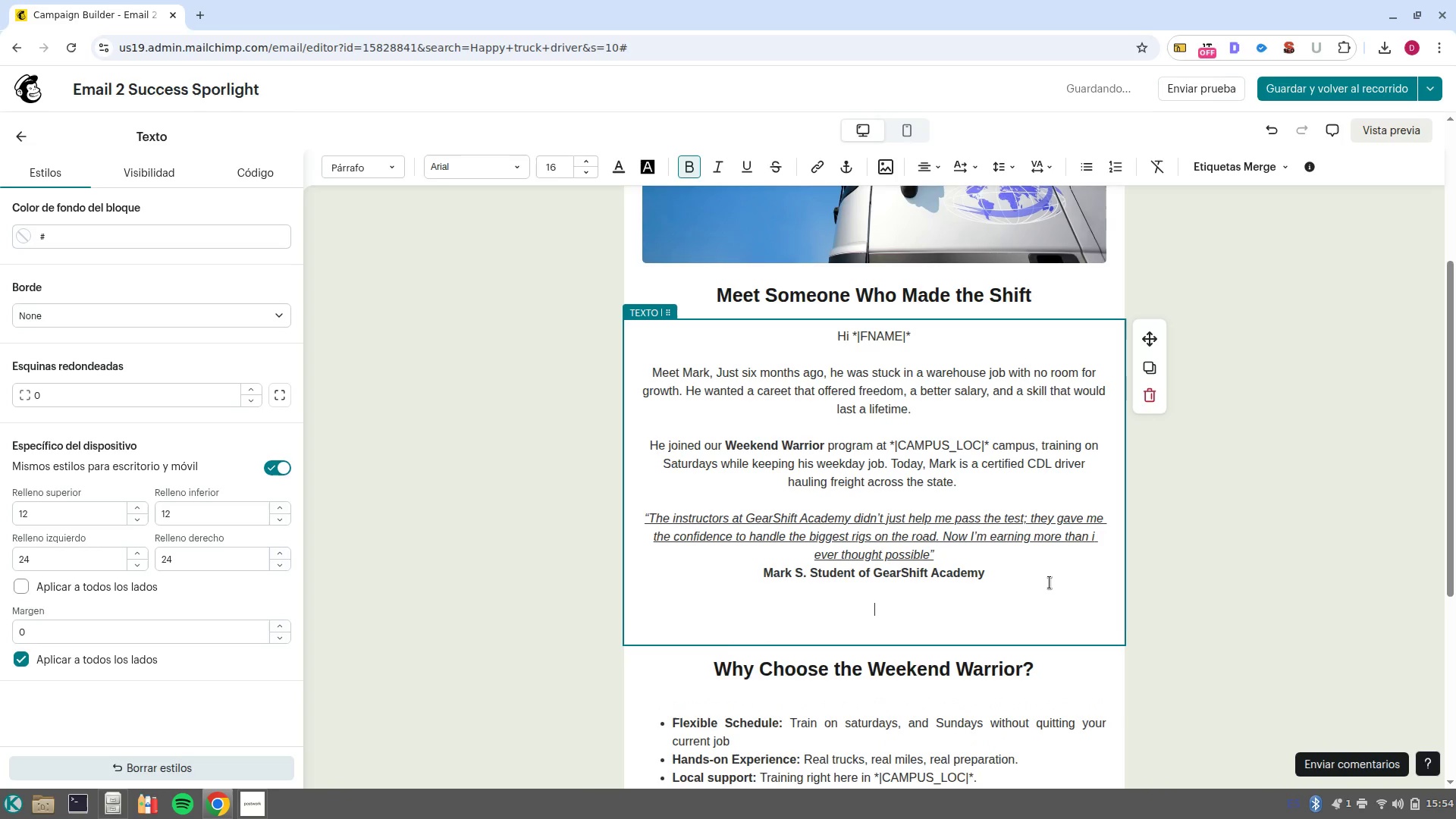 
key(Control+B)
 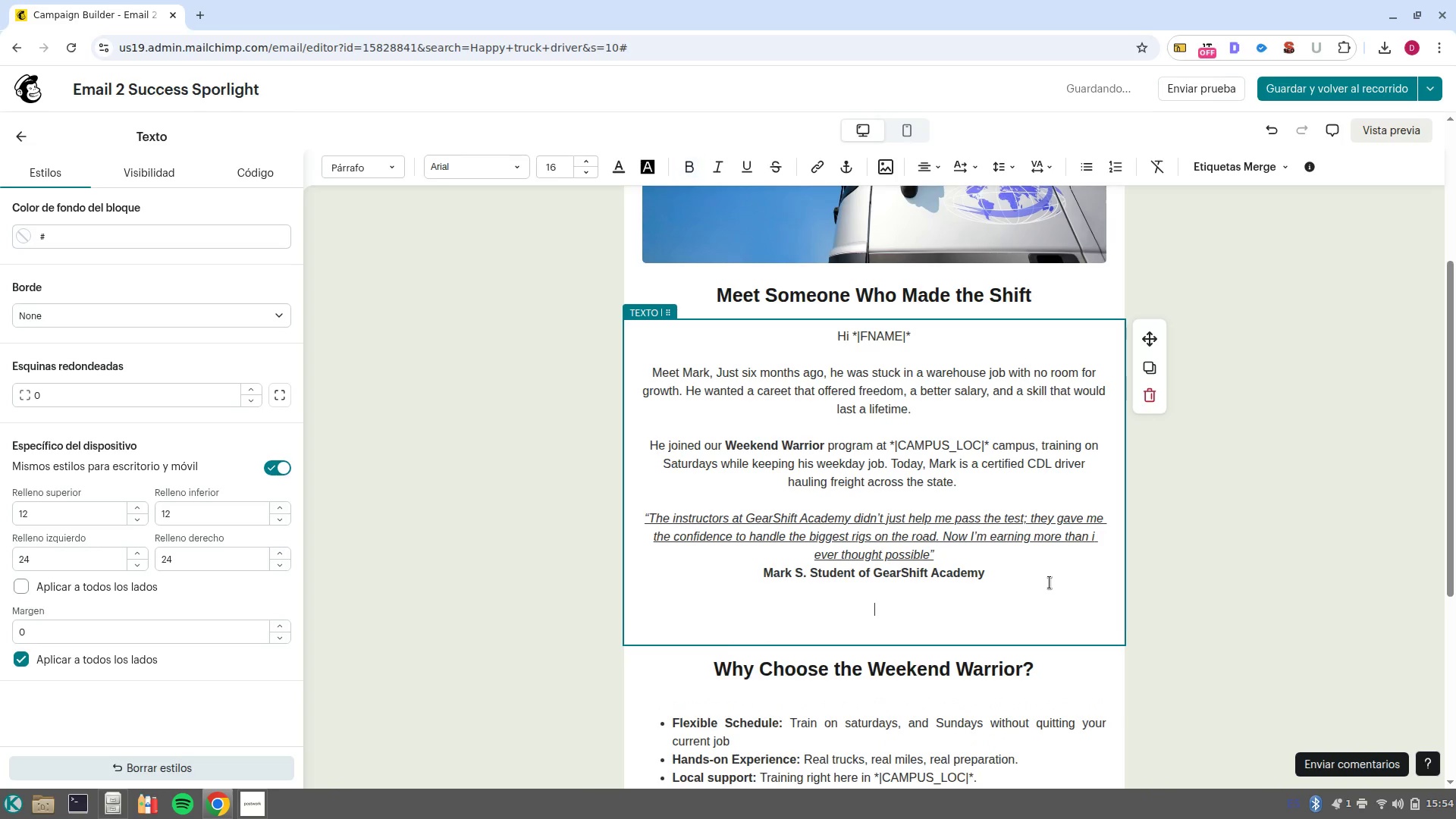 
type(You didn-t)
 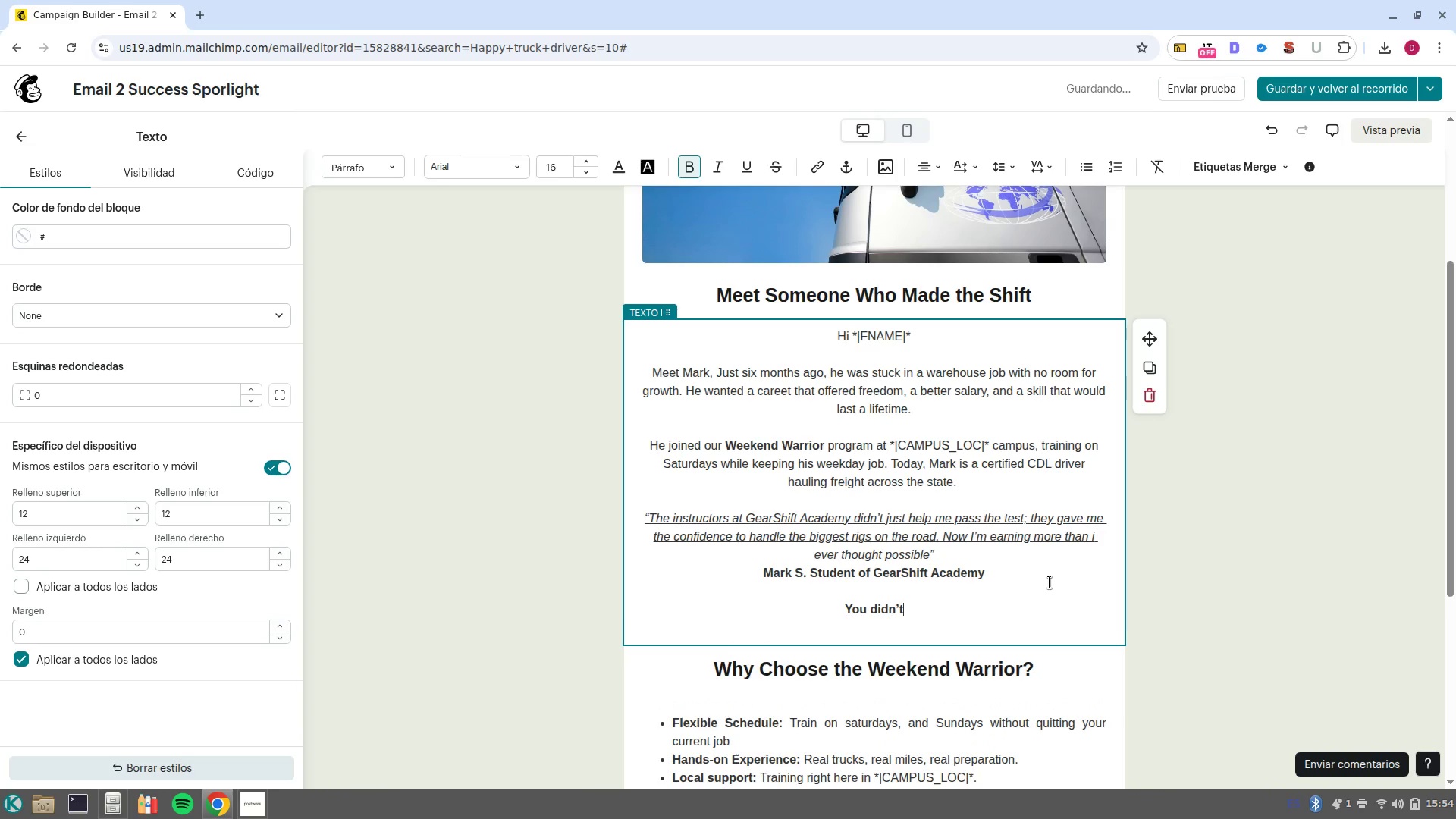 
key(Control+ControlLeft)
 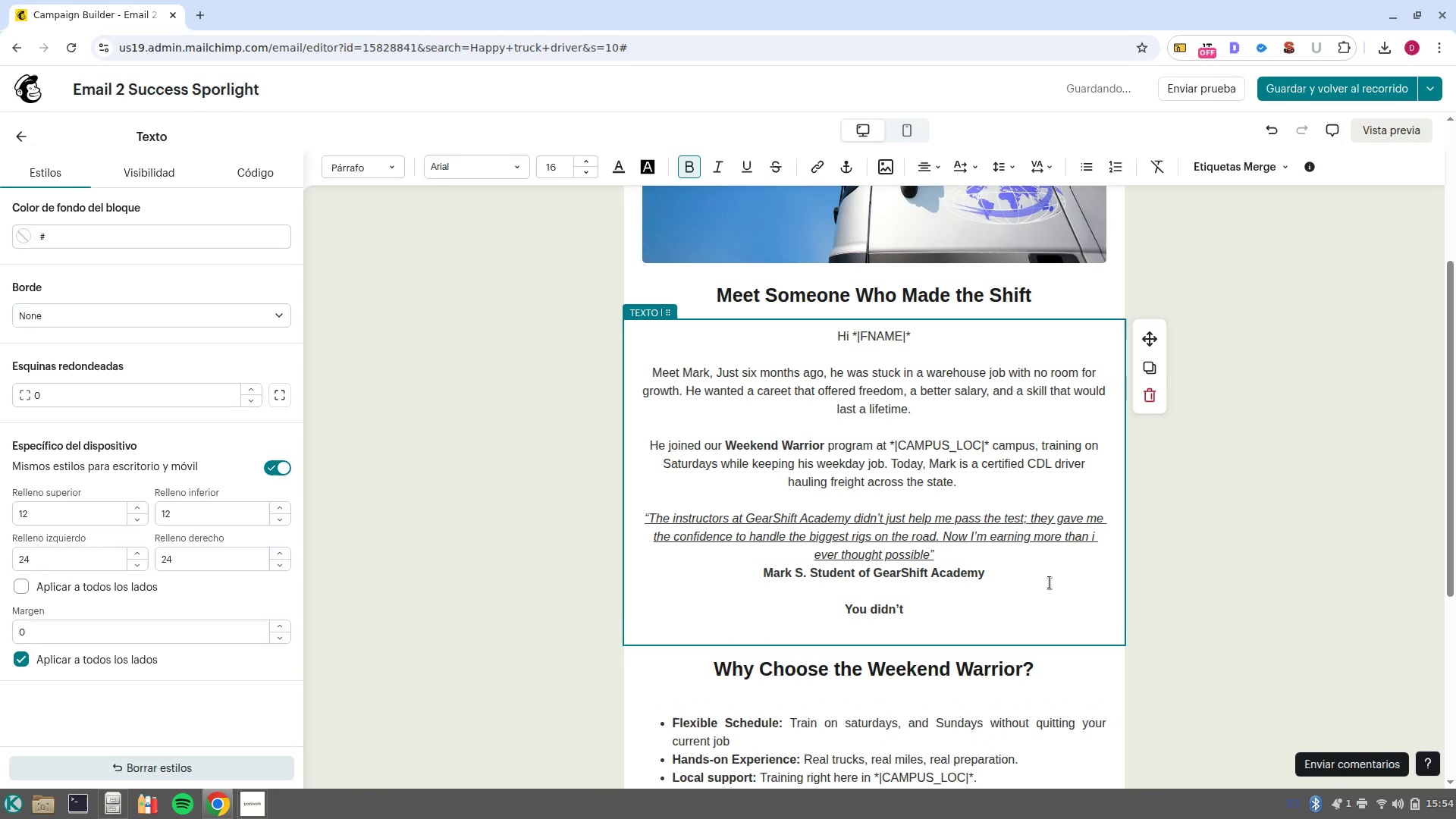 
key(Control+Backspace)
 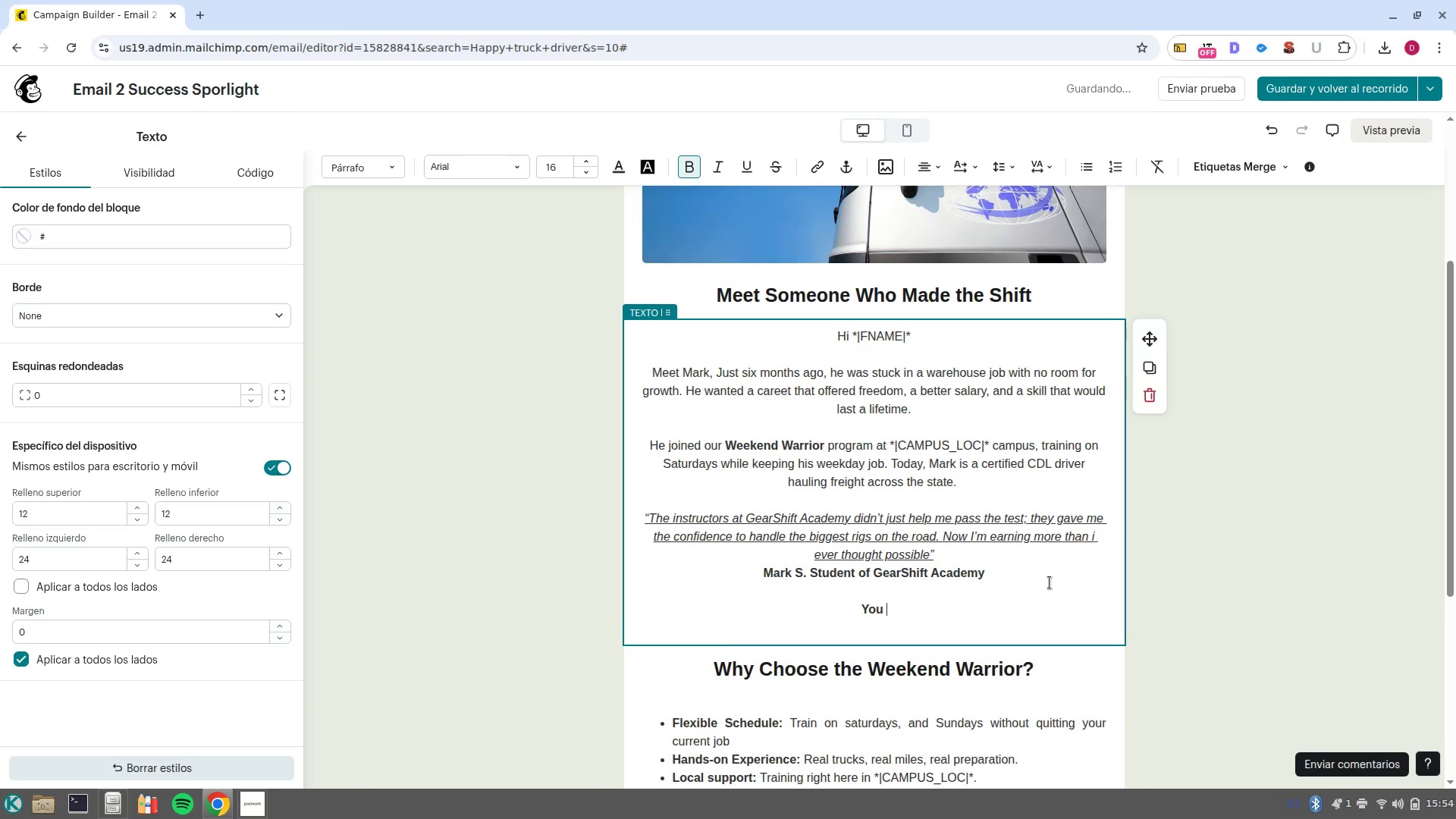 
key(Shift+ArrowUp)
 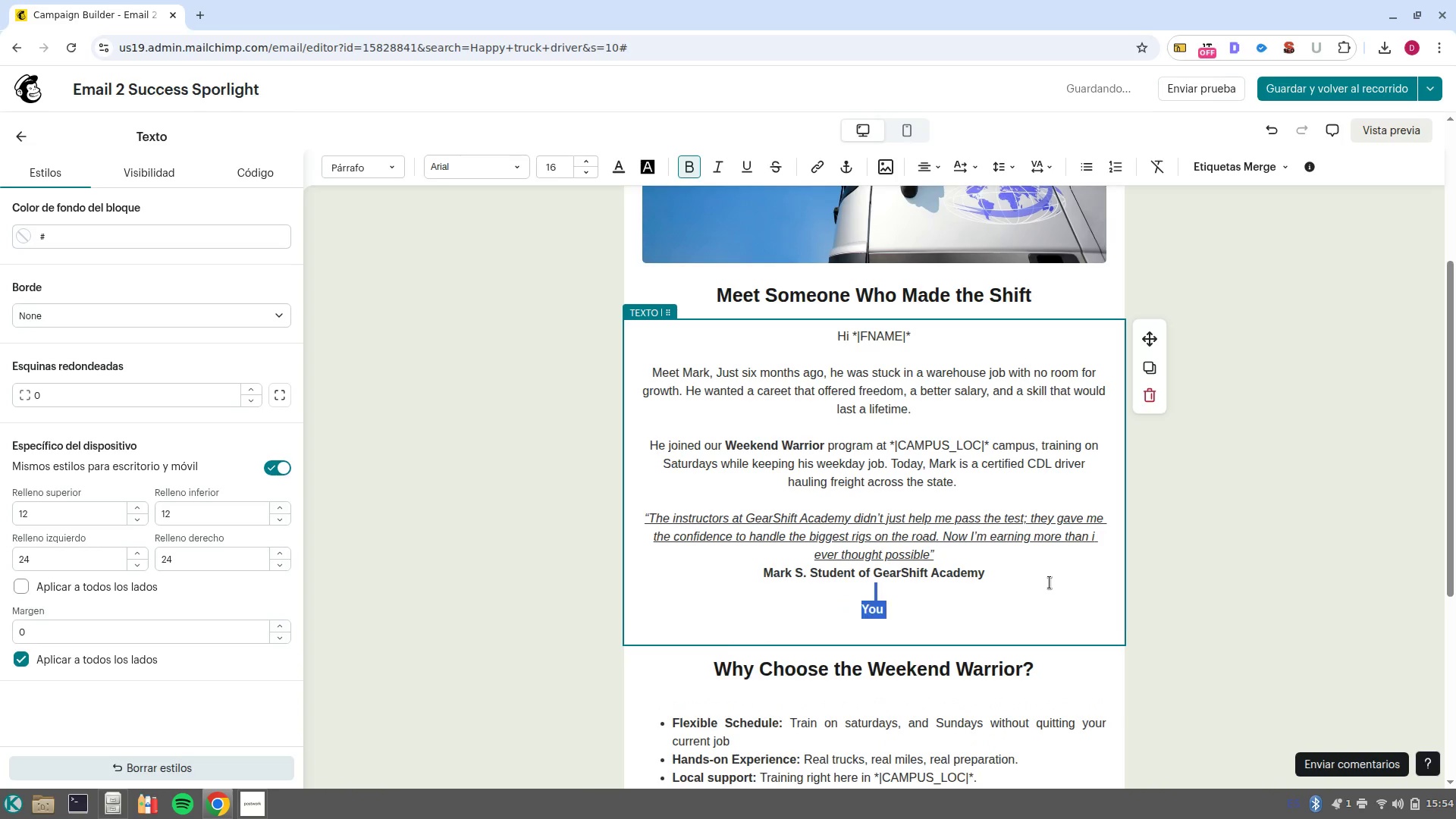 
key(Control+B)
 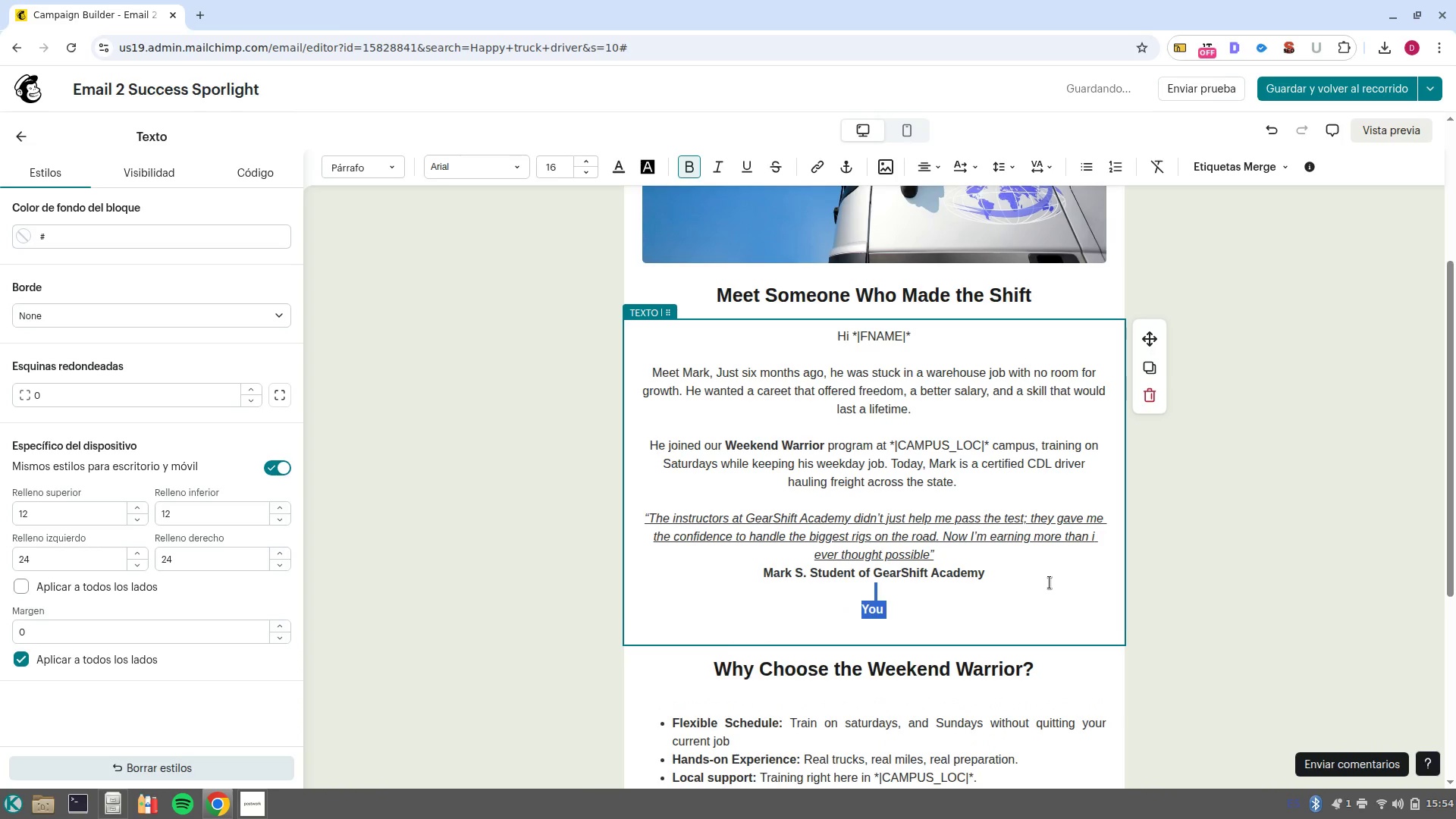 
key(ArrowRight)
 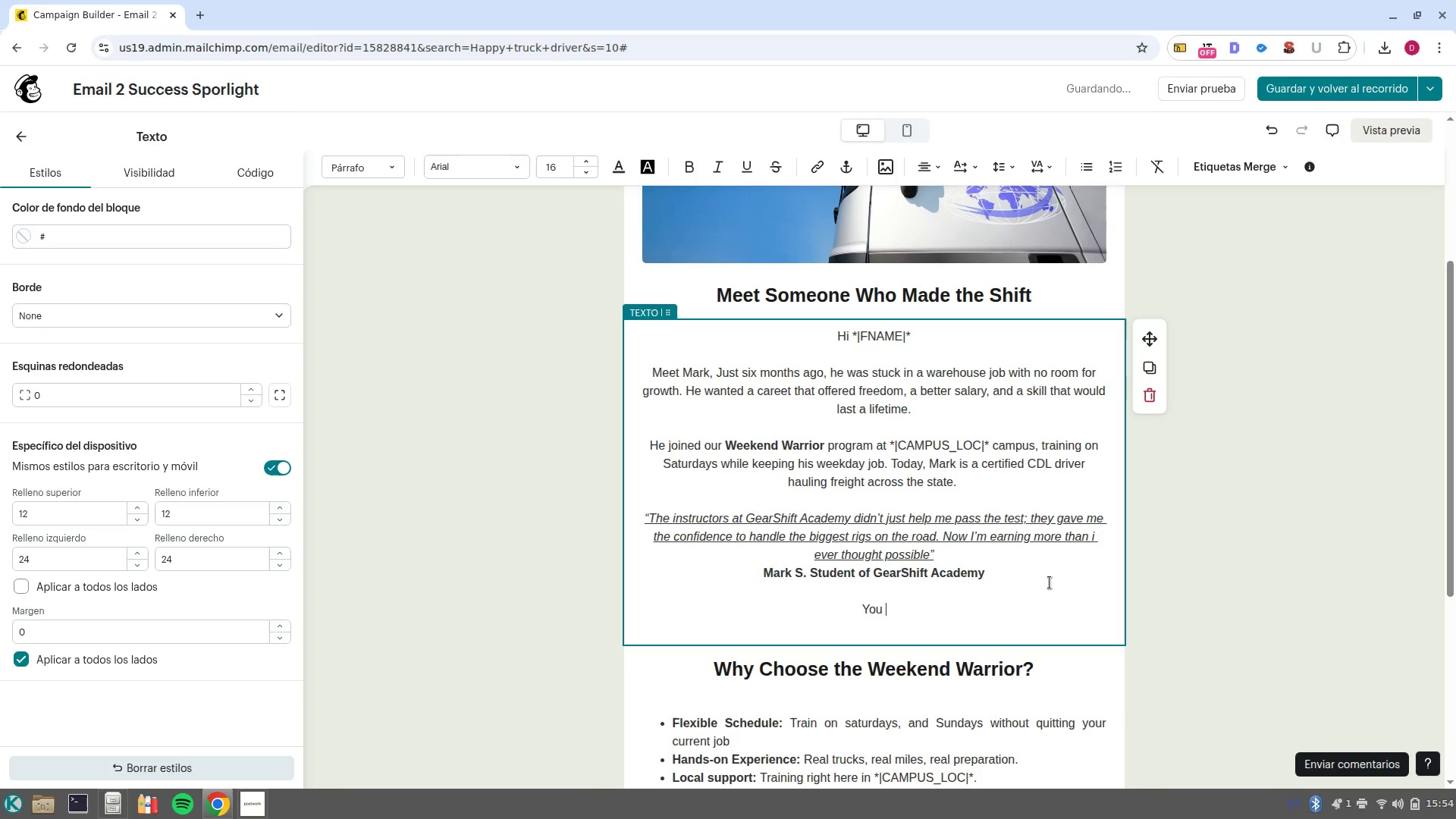 
type(don-t have to put your life on holdto upgrade your careert)
key(Backspace)
type(. )
 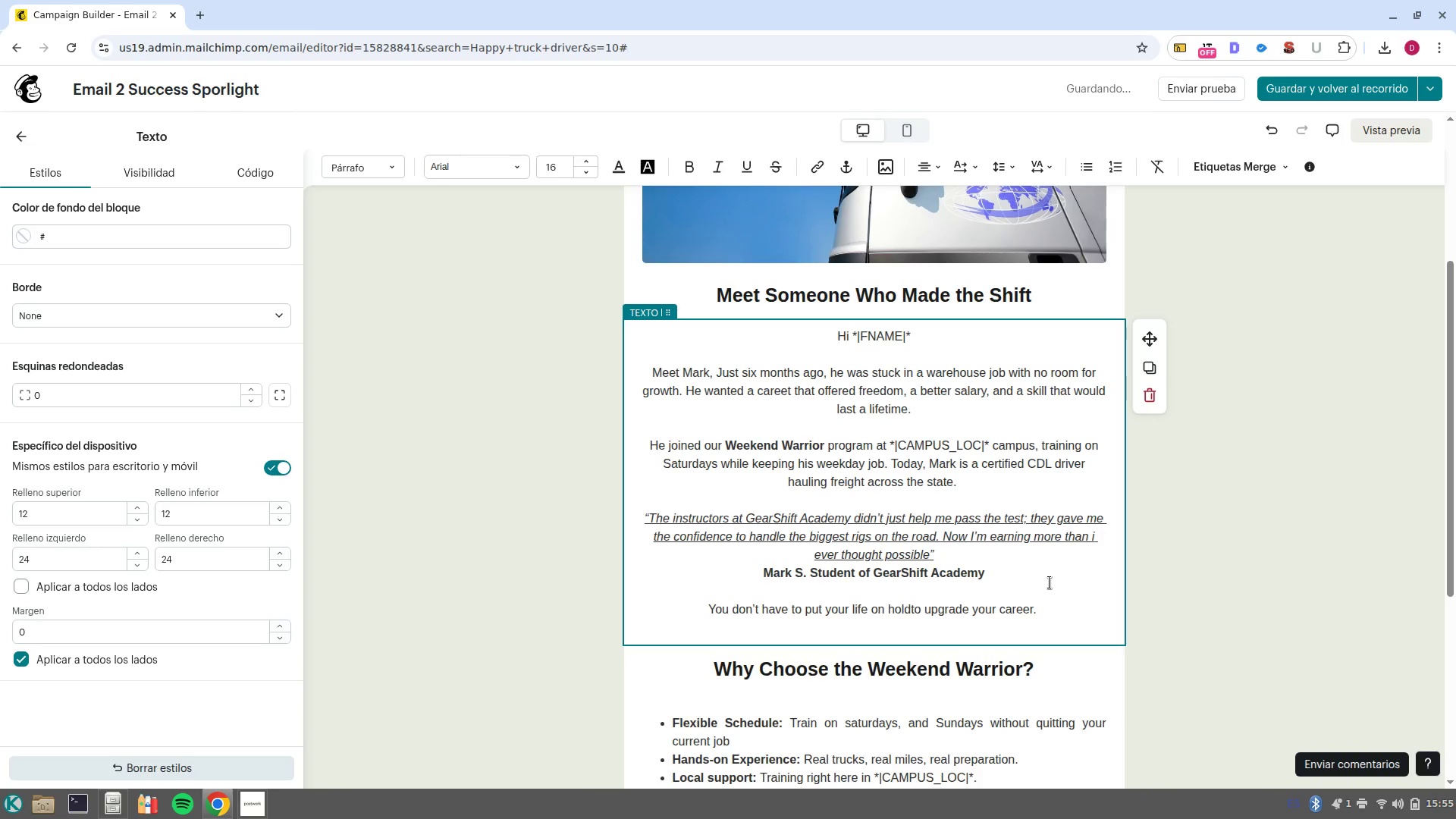 
type(Our next cohort in )
 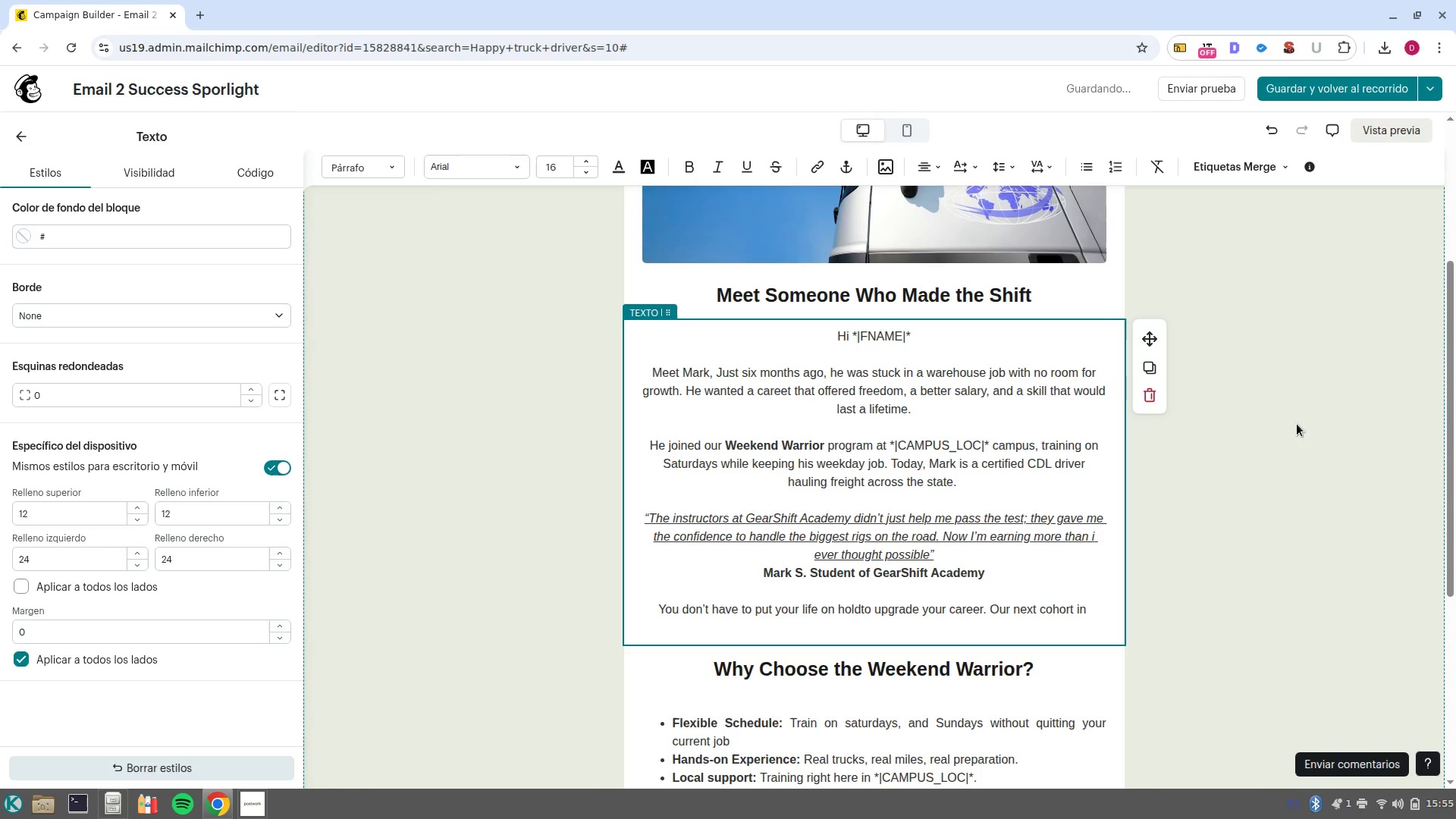 
left_click([1227, 168])
 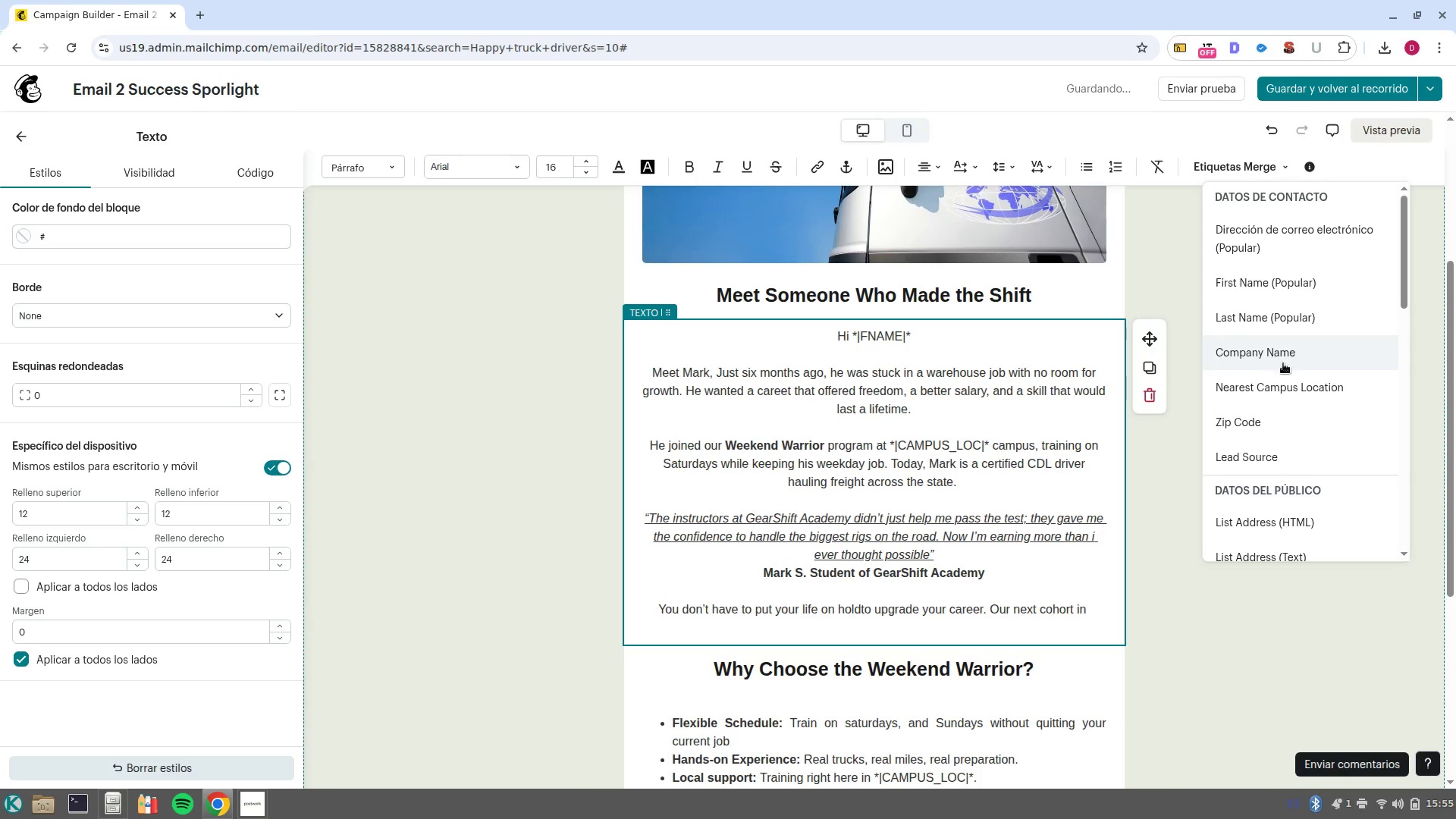 
left_click([1309, 390])
 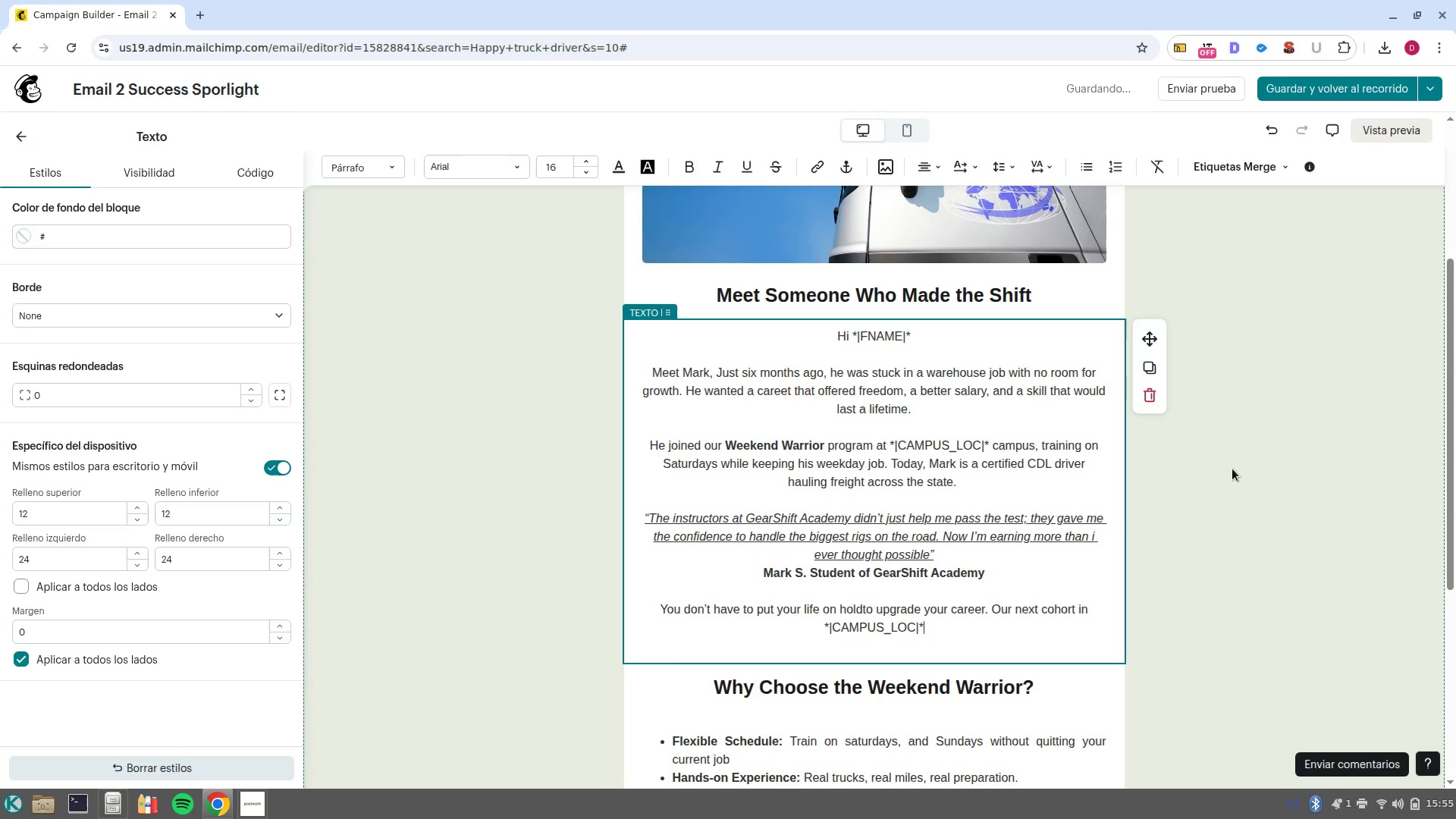 
key(Space)
 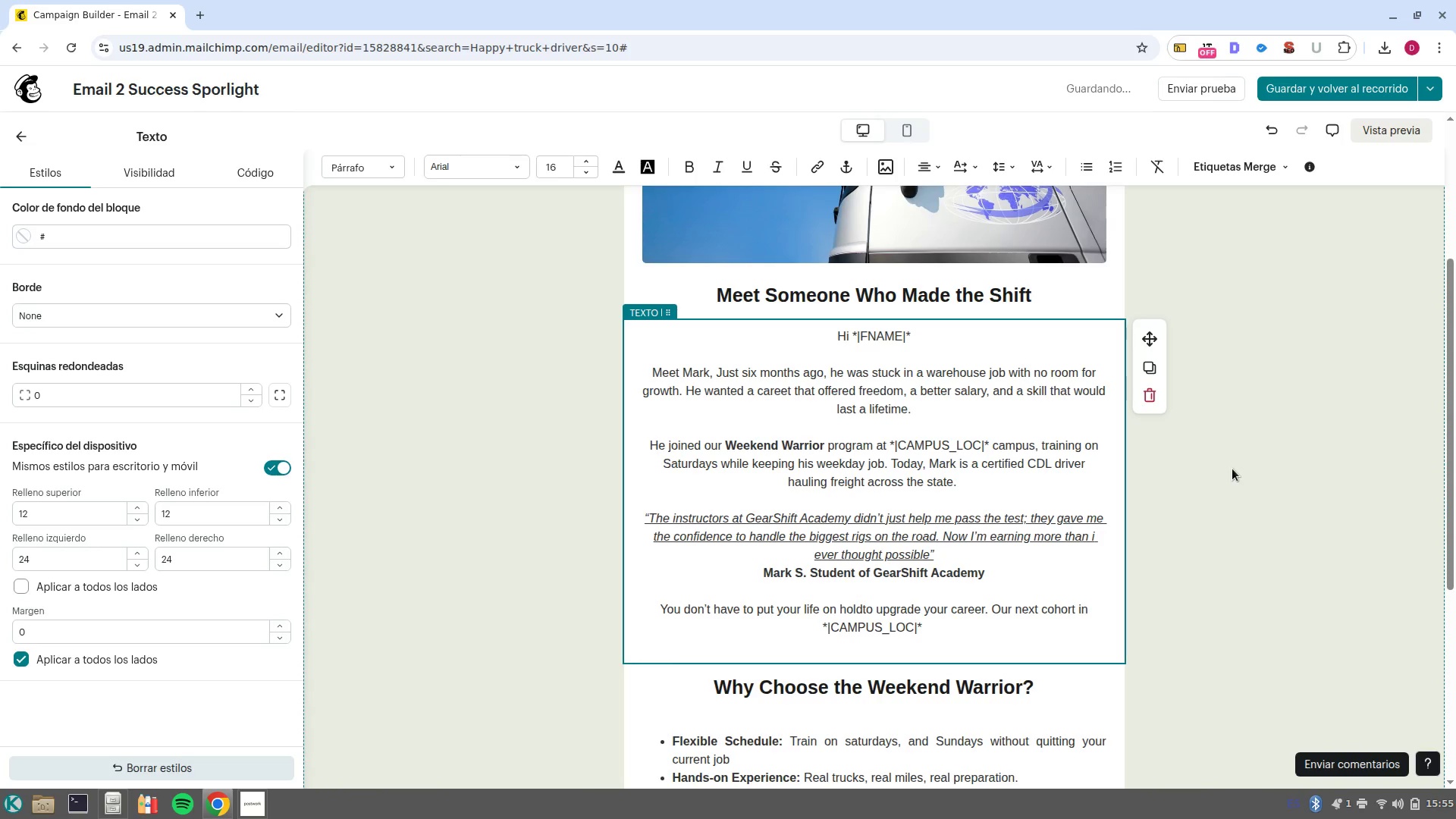 
type(is filling up fast, and we-d love to see you in the driver-s seat)
 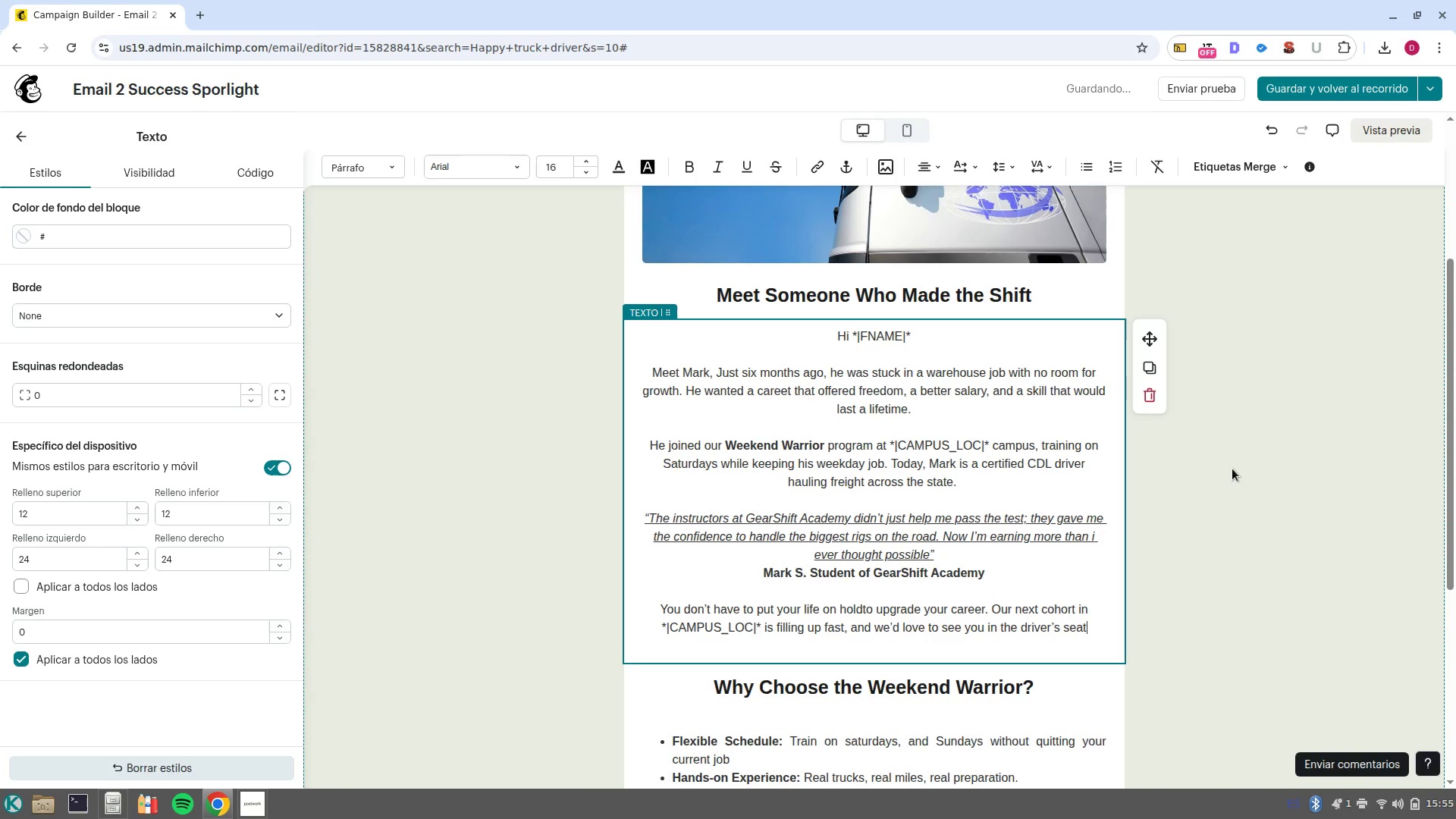 
scroll: coordinate [1255, 461], scroll_direction: down, amount: 2.0
 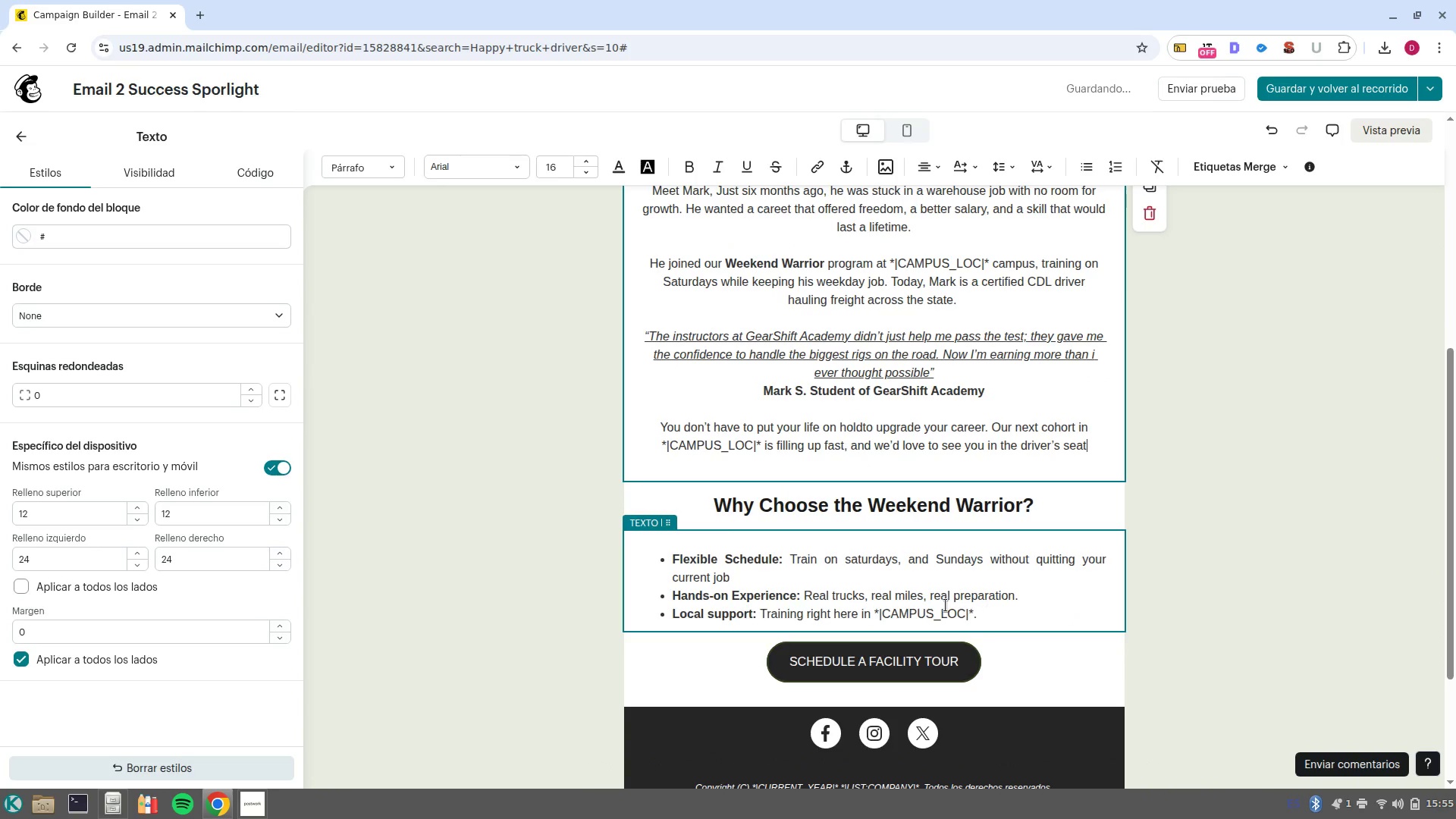 
left_click([945, 595])
 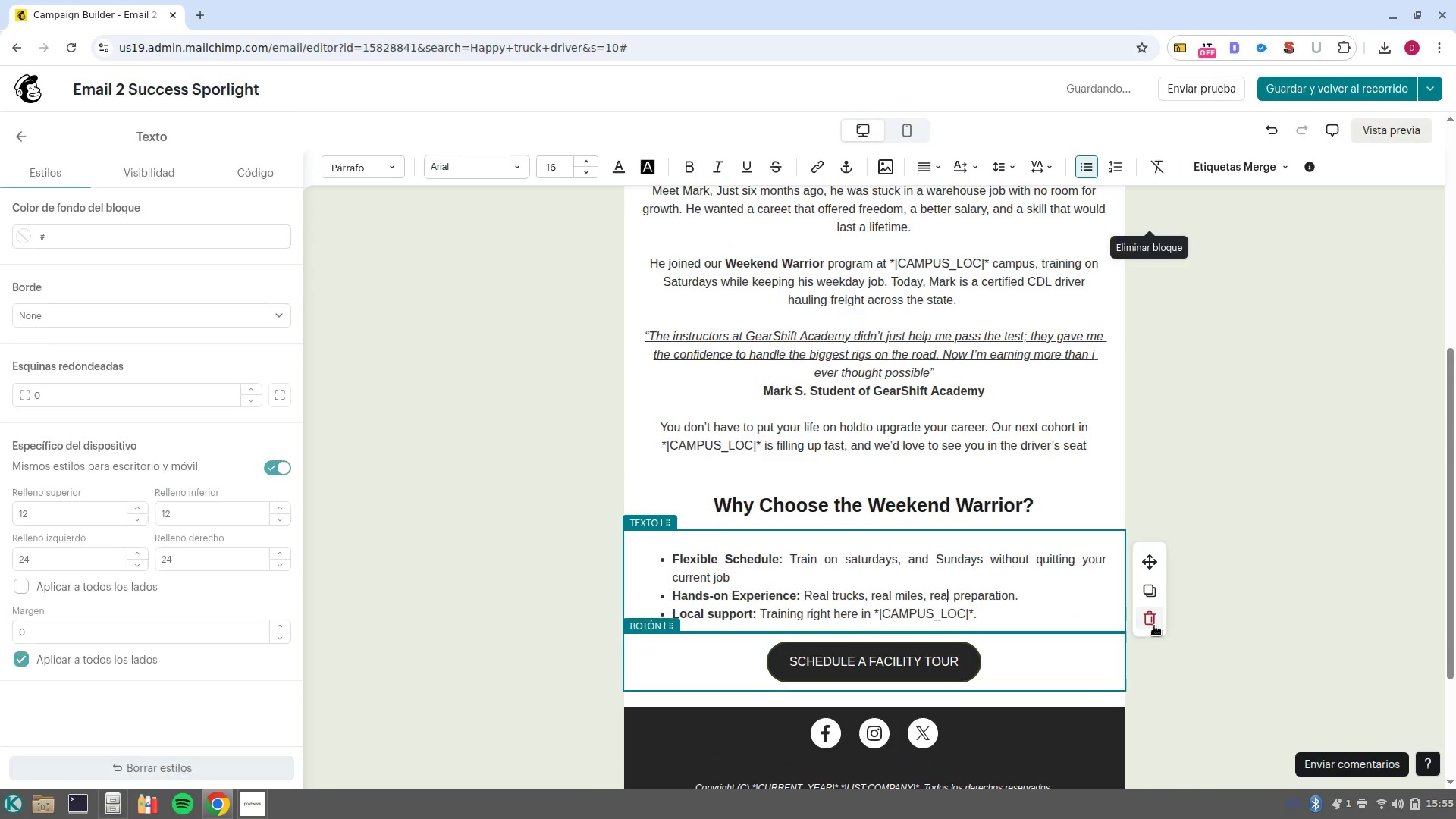 
left_click([1154, 623])
 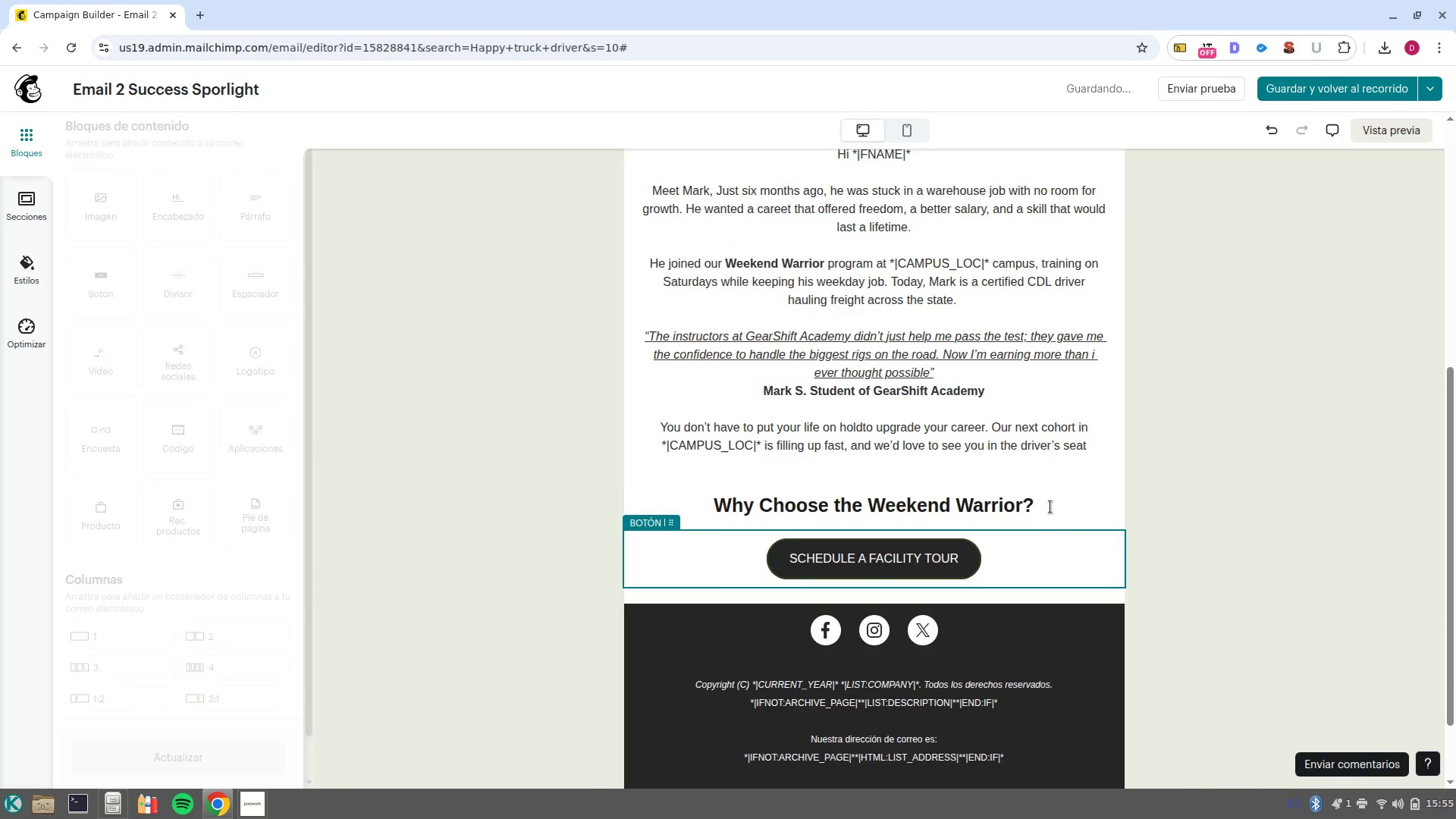 
left_click([1050, 497])
 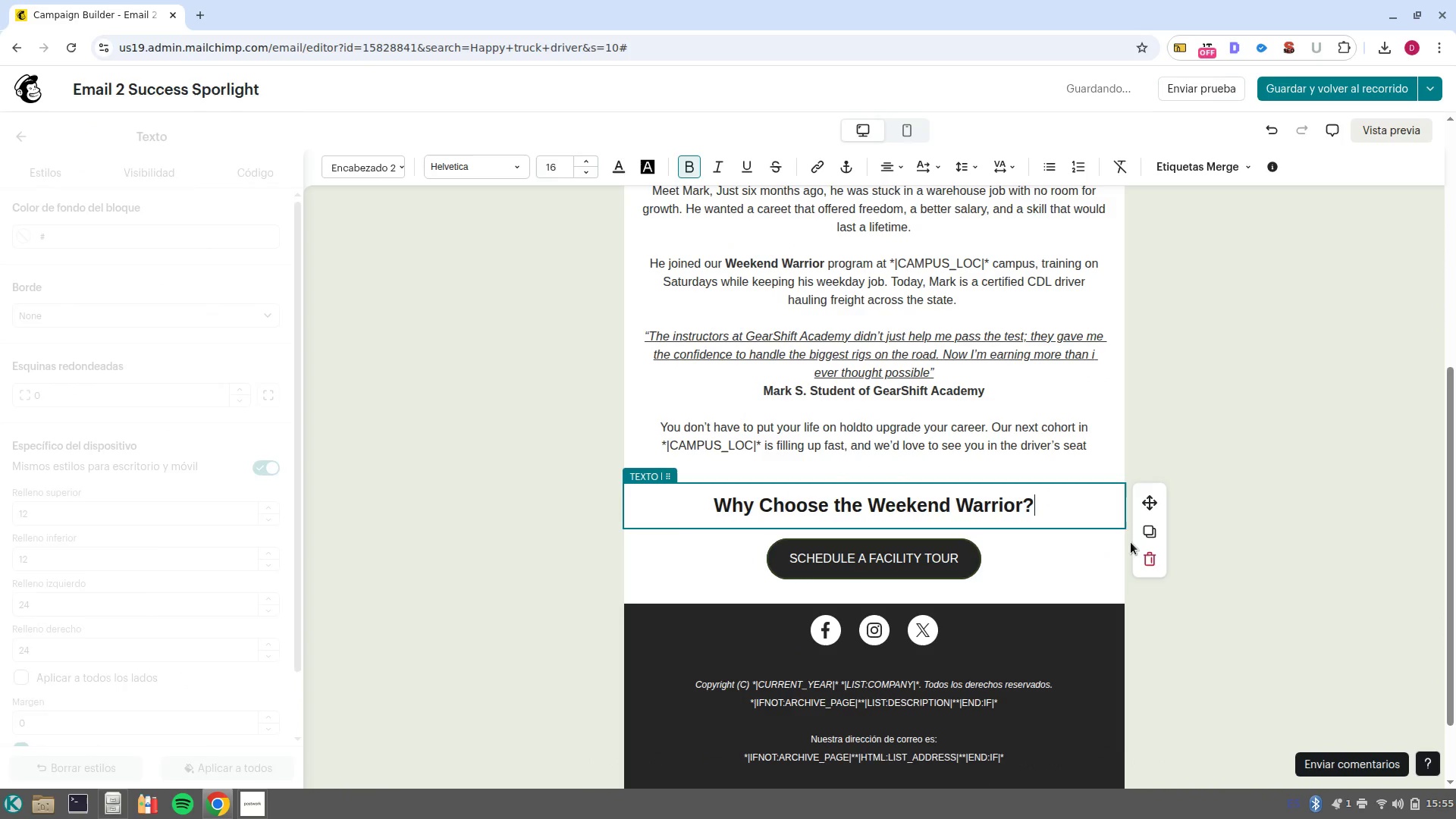 
left_click([1134, 547])
 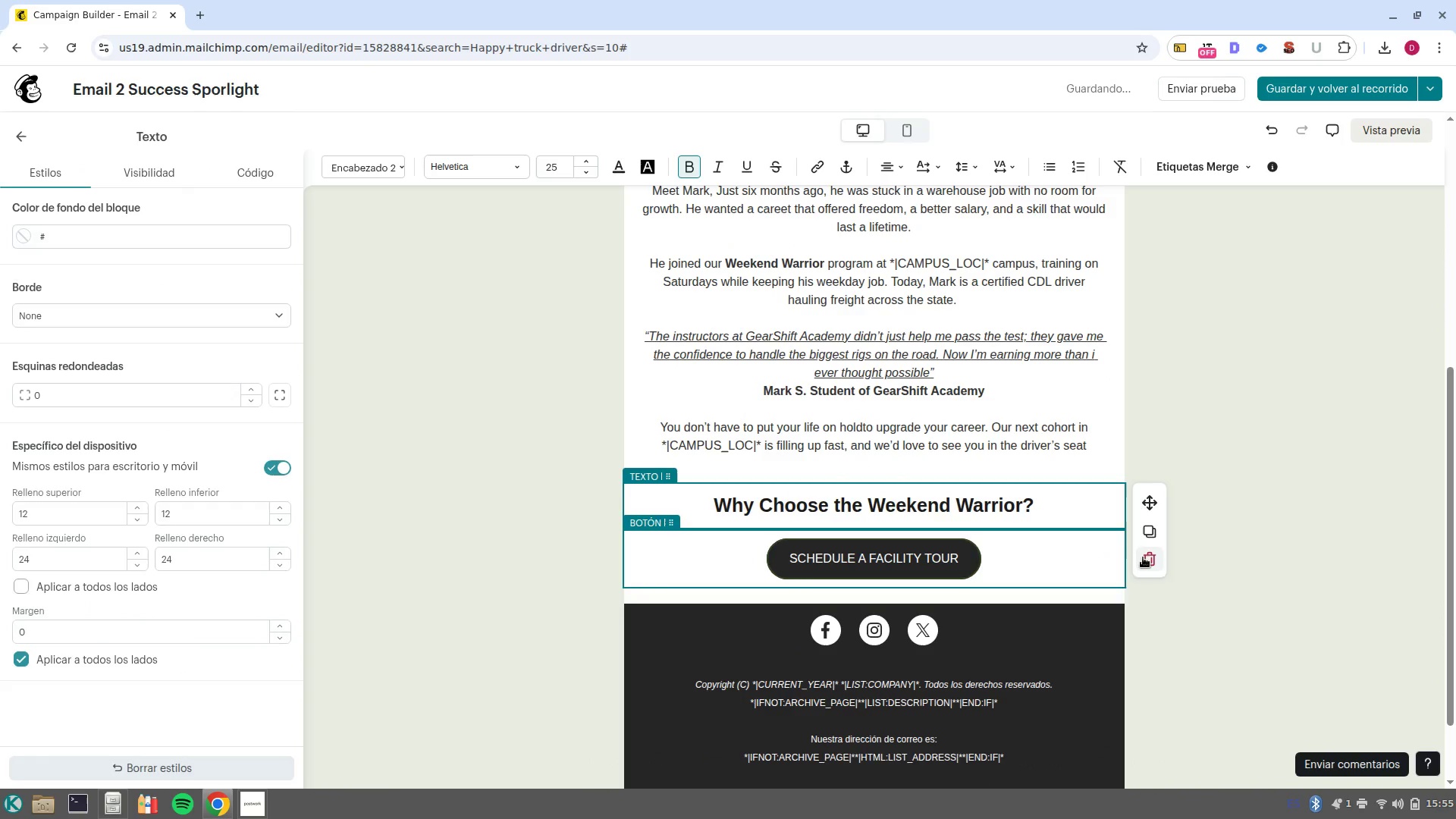 
left_click([1144, 557])
 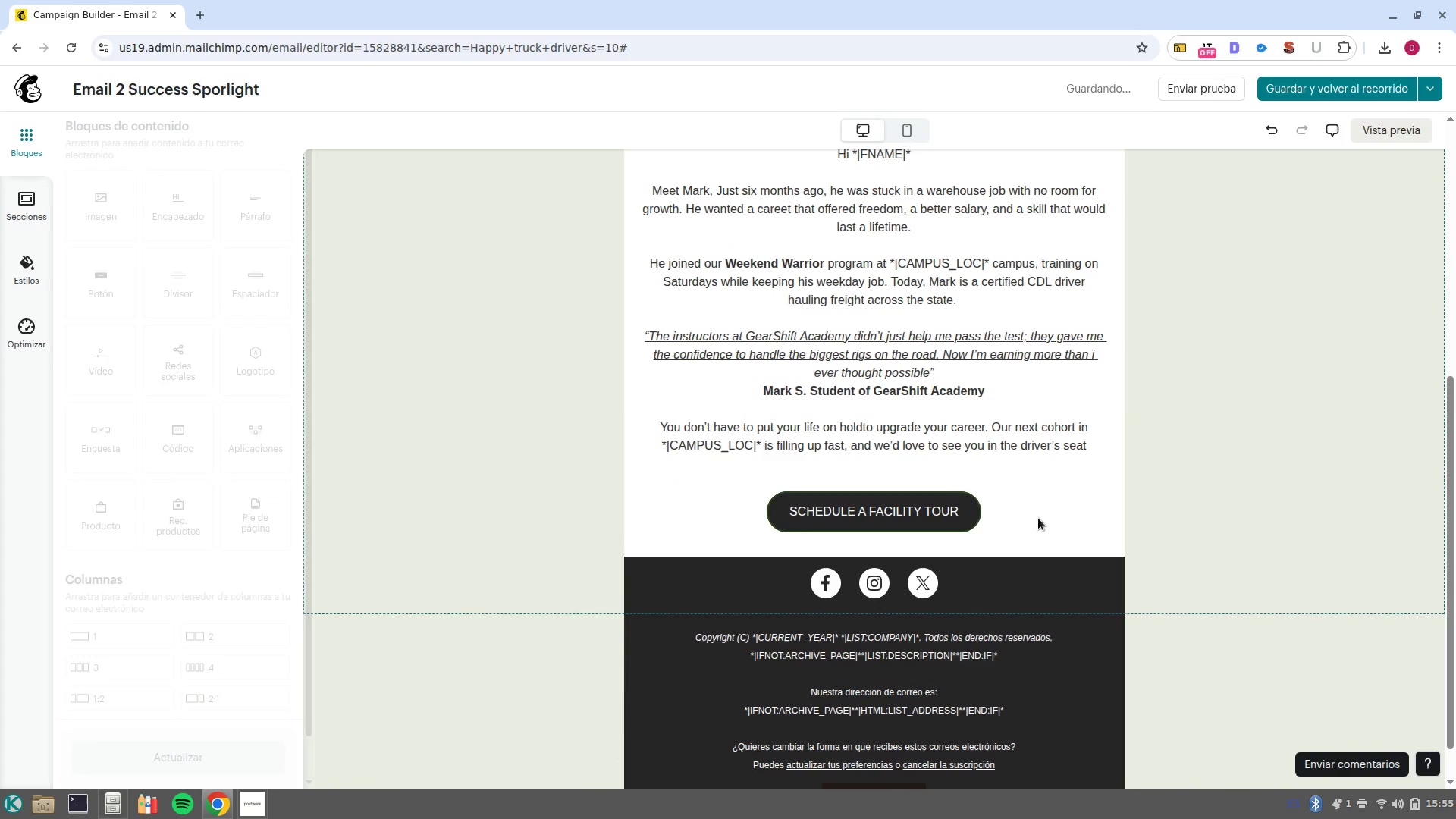 
left_click([1018, 510])
 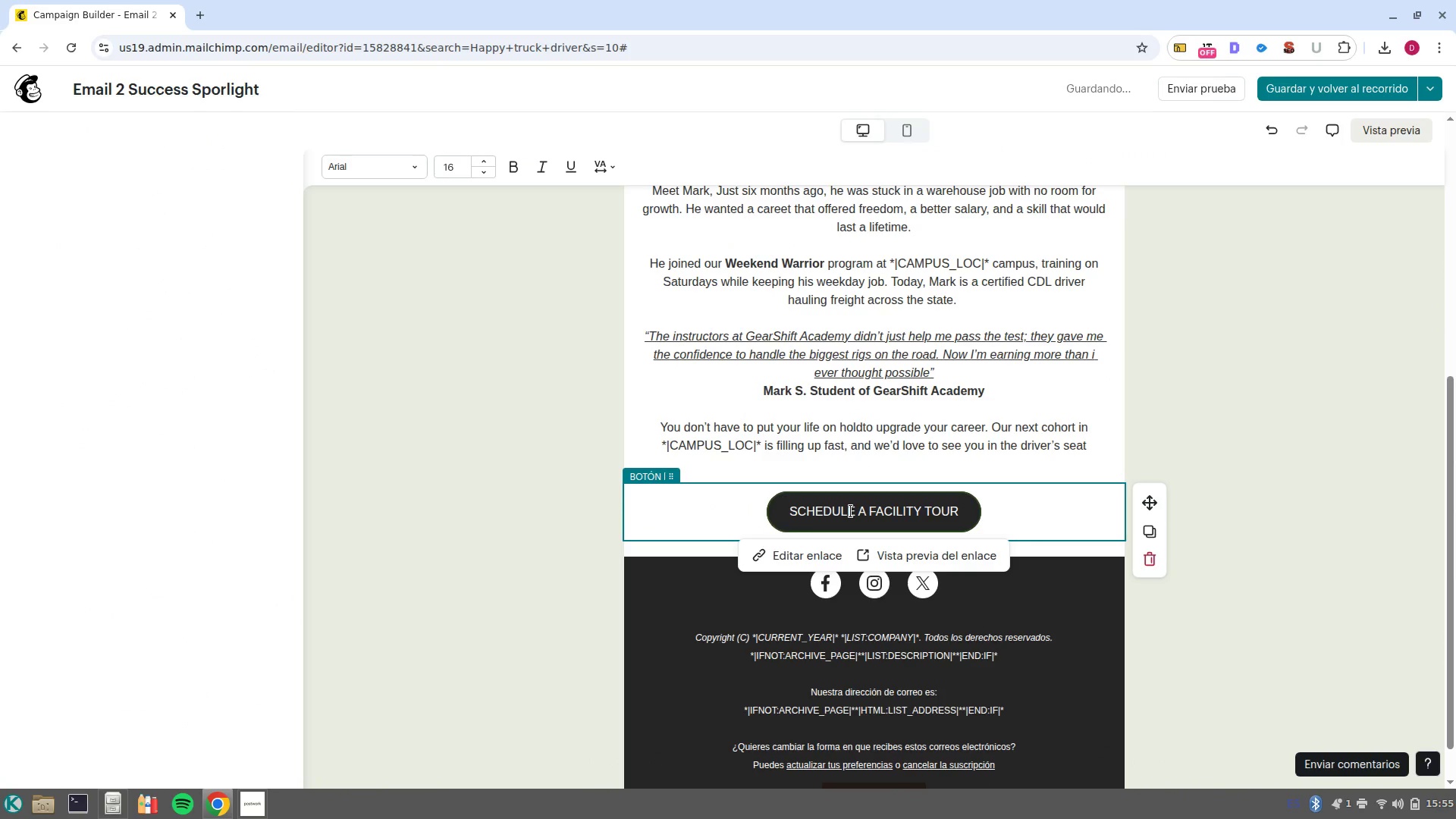 
double_click([851, 511])
 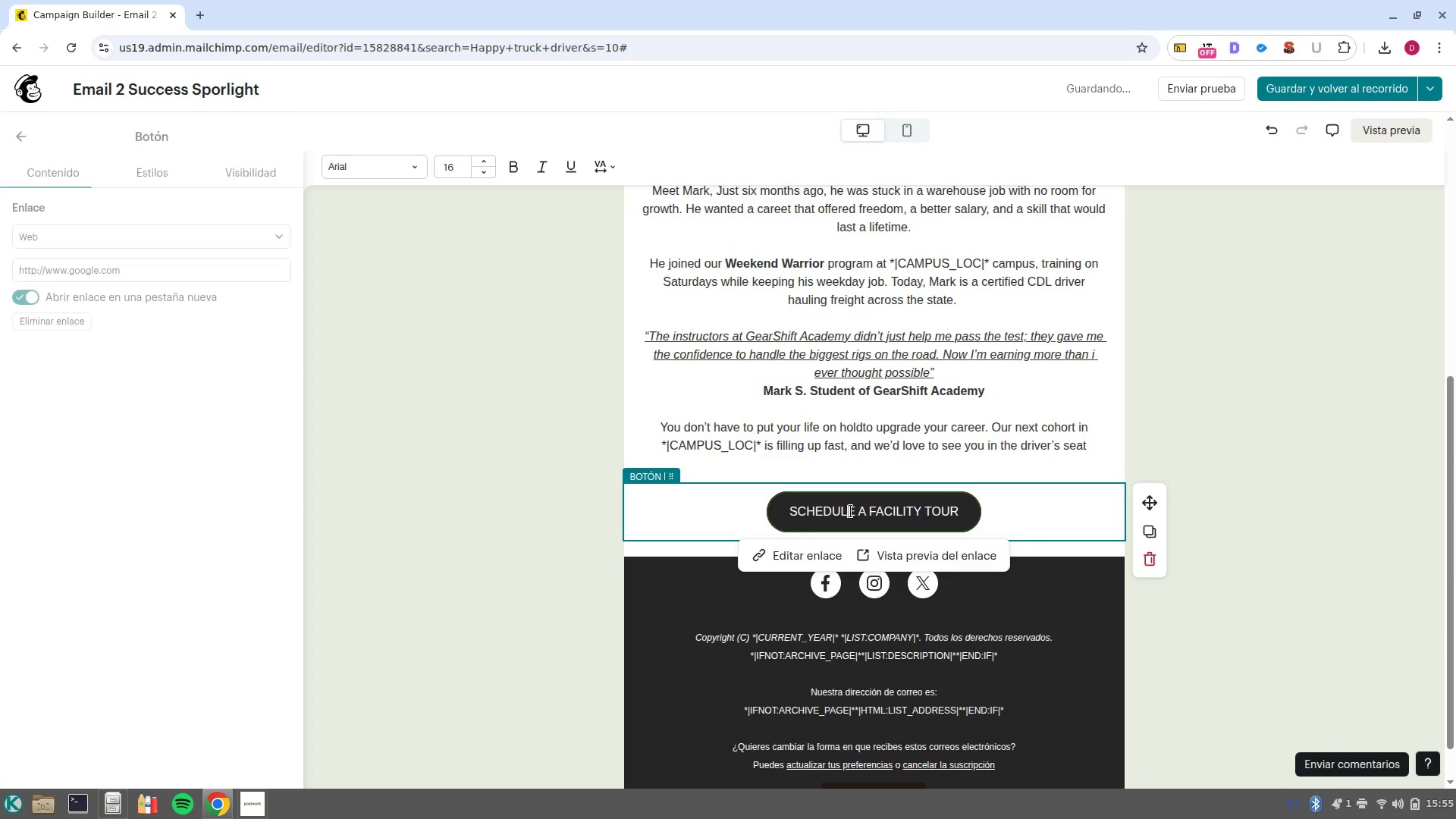 
triple_click([851, 511])
 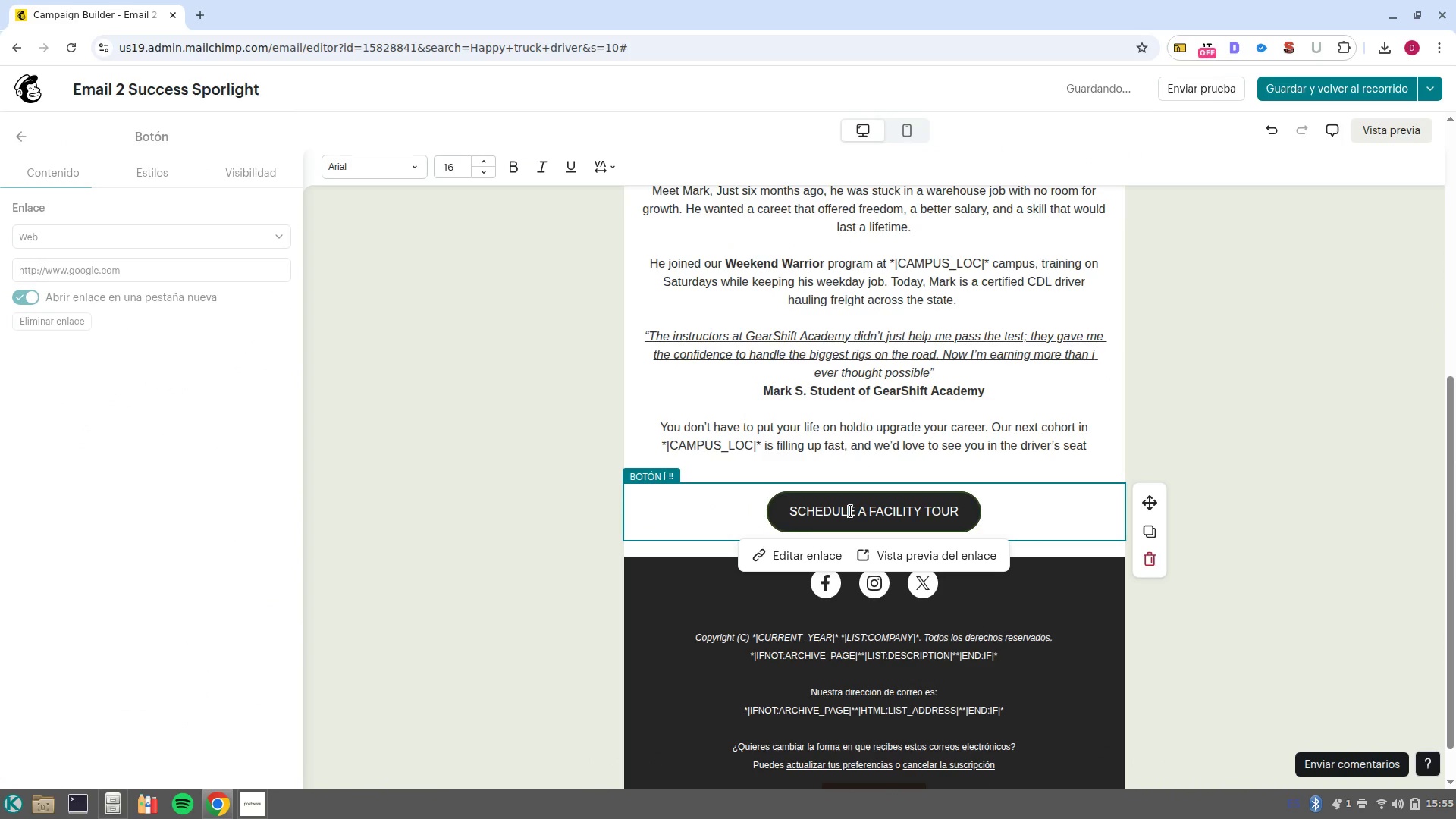 
triple_click([851, 511])
 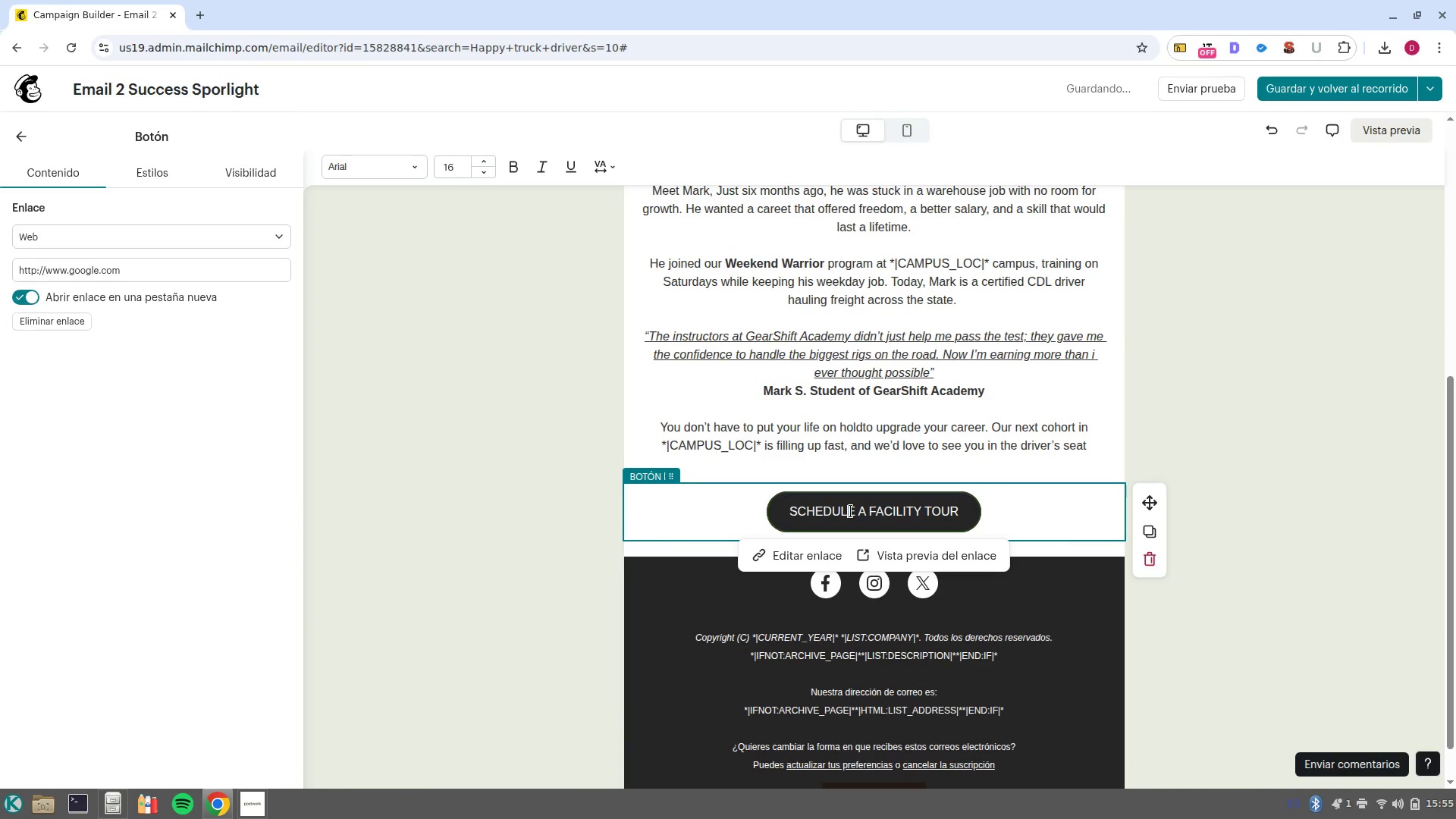 
left_click([851, 511])
 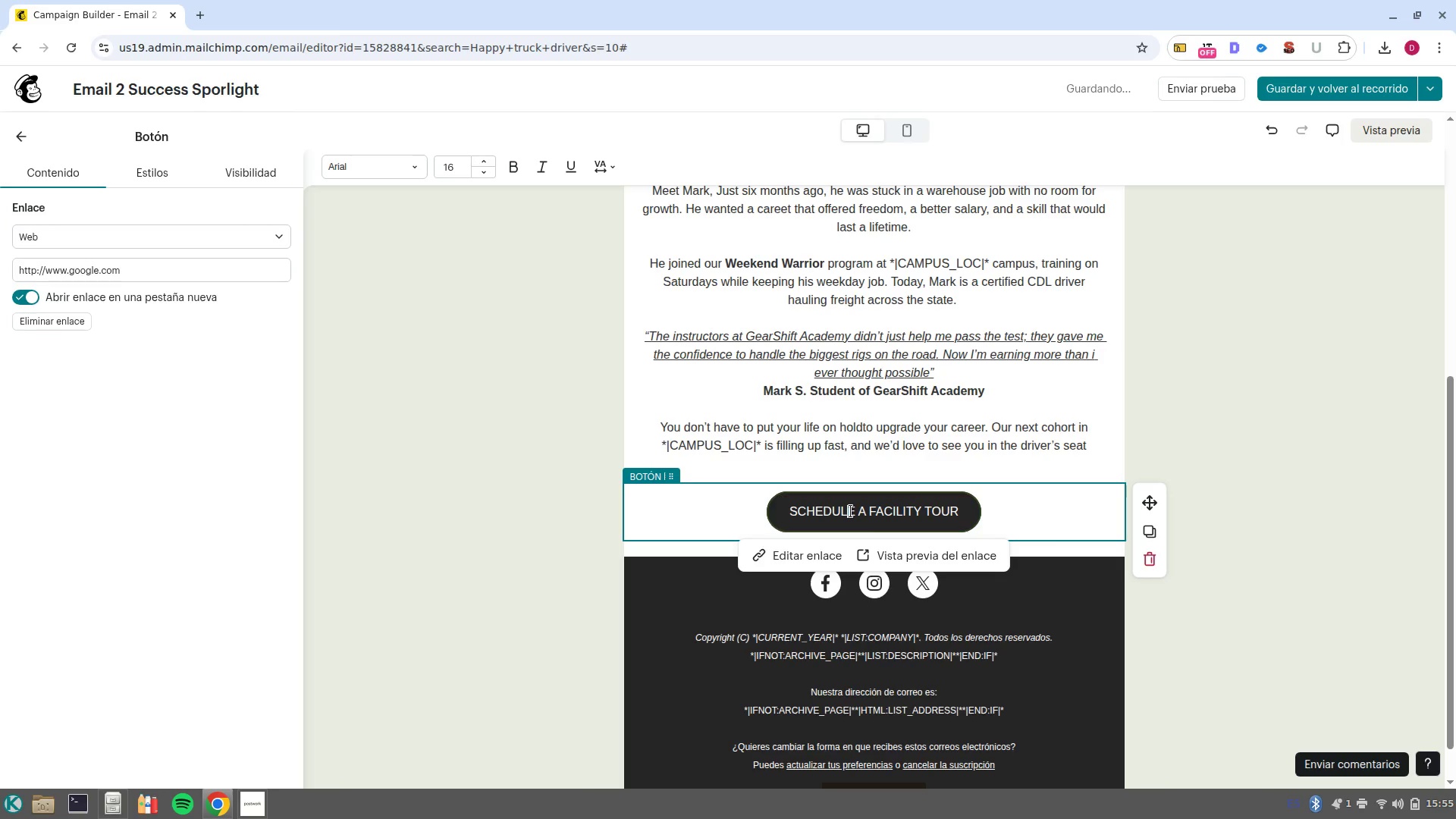 
left_click([851, 511])
 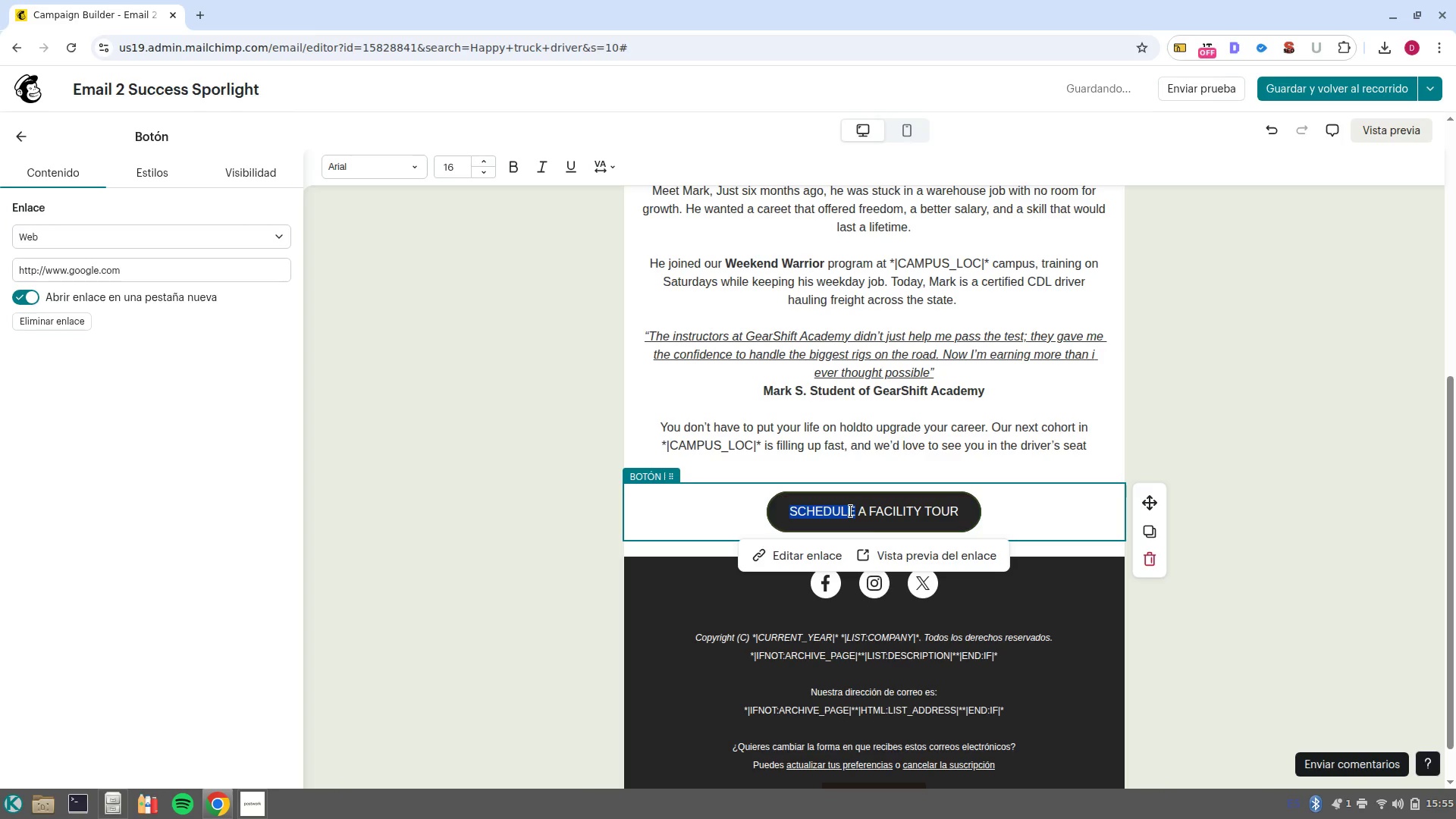 
key(Equal)
 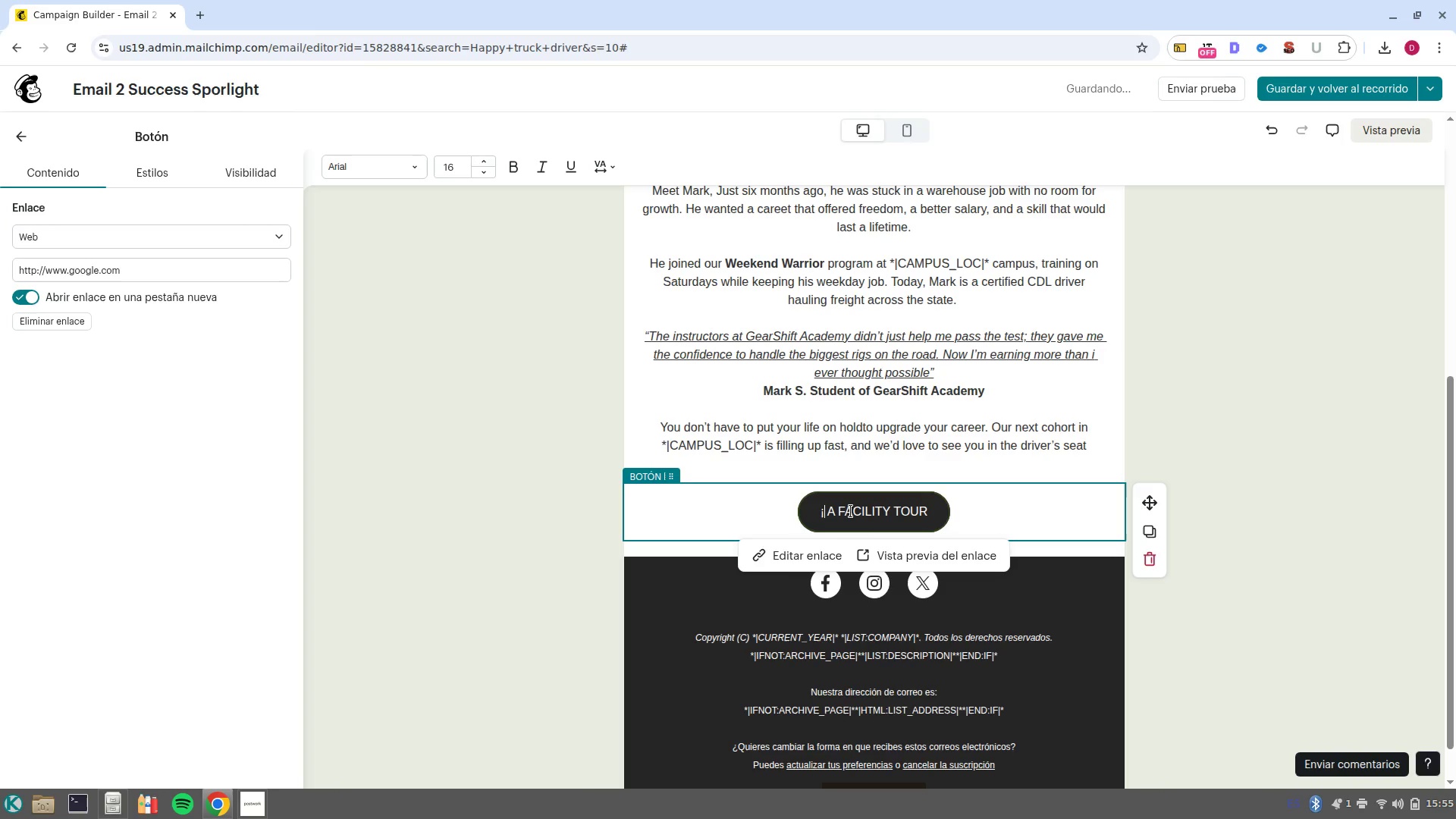 
key(Shift+ArrowDown)
 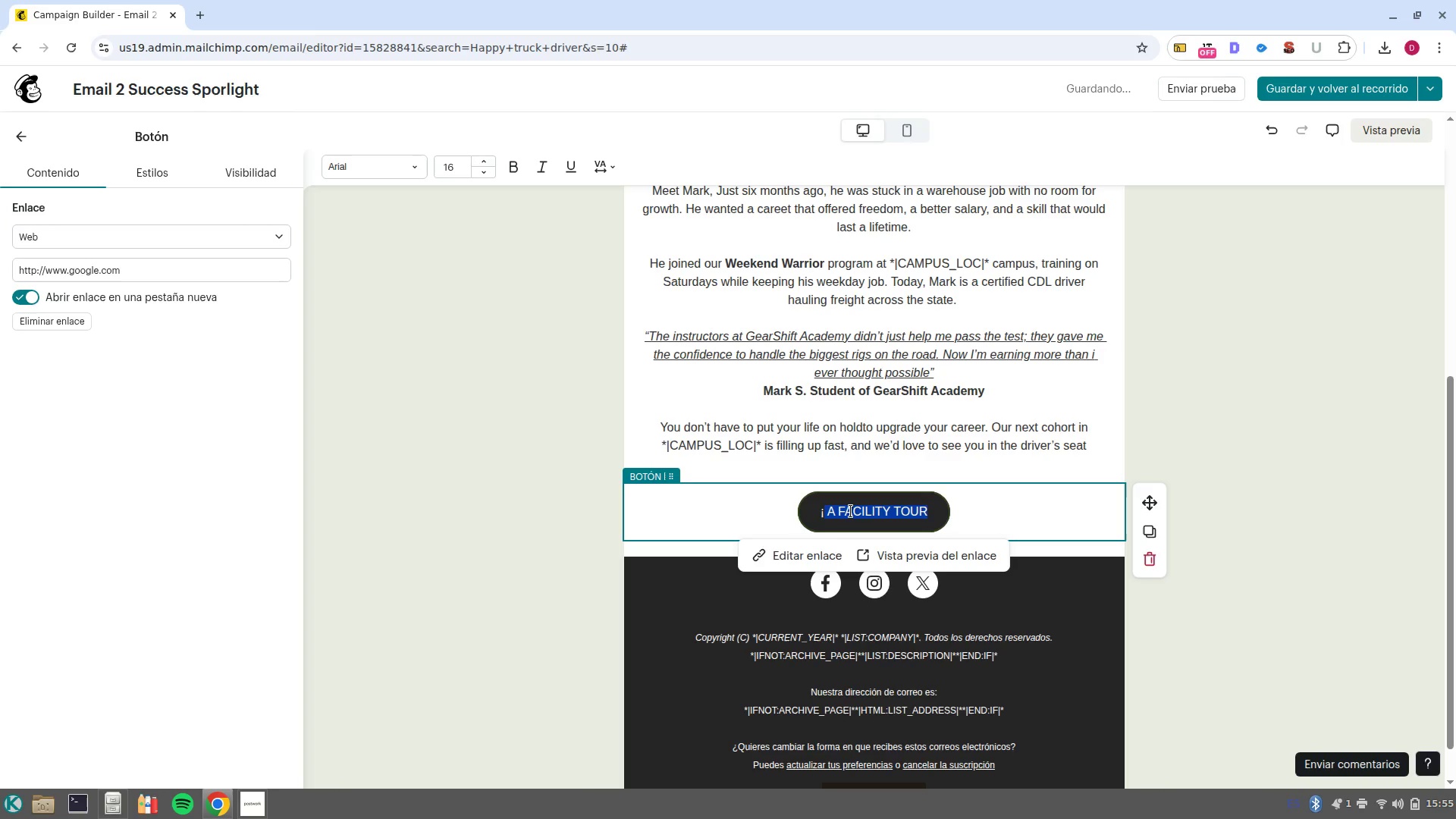 
key(Backspace)
key(Backspace)
type(APL)
key(Backspace)
type(PLY FOR TRAINING TODAY)
 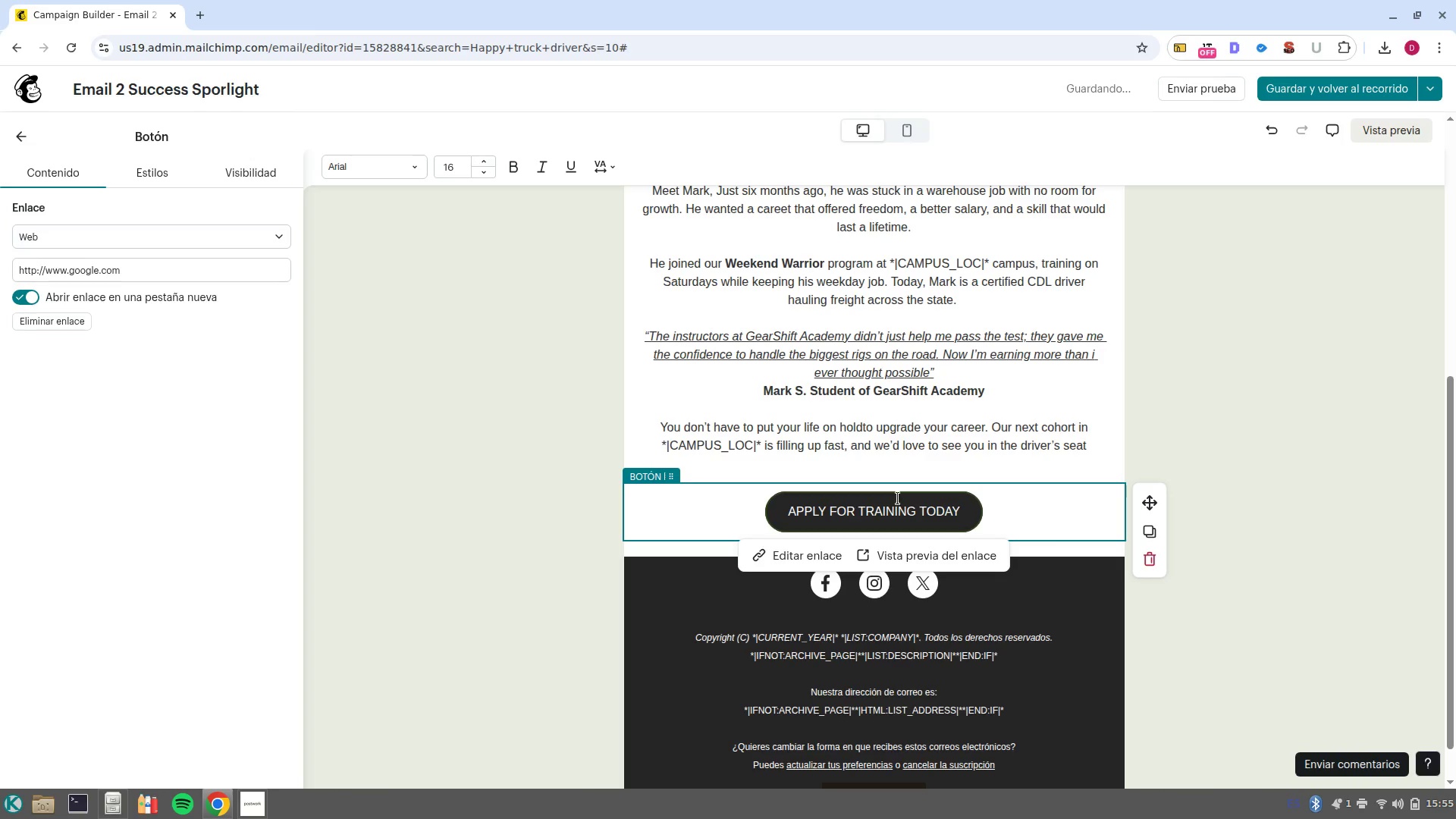 
scroll: coordinate [960, 600], scroll_direction: down, amount: 1.0
 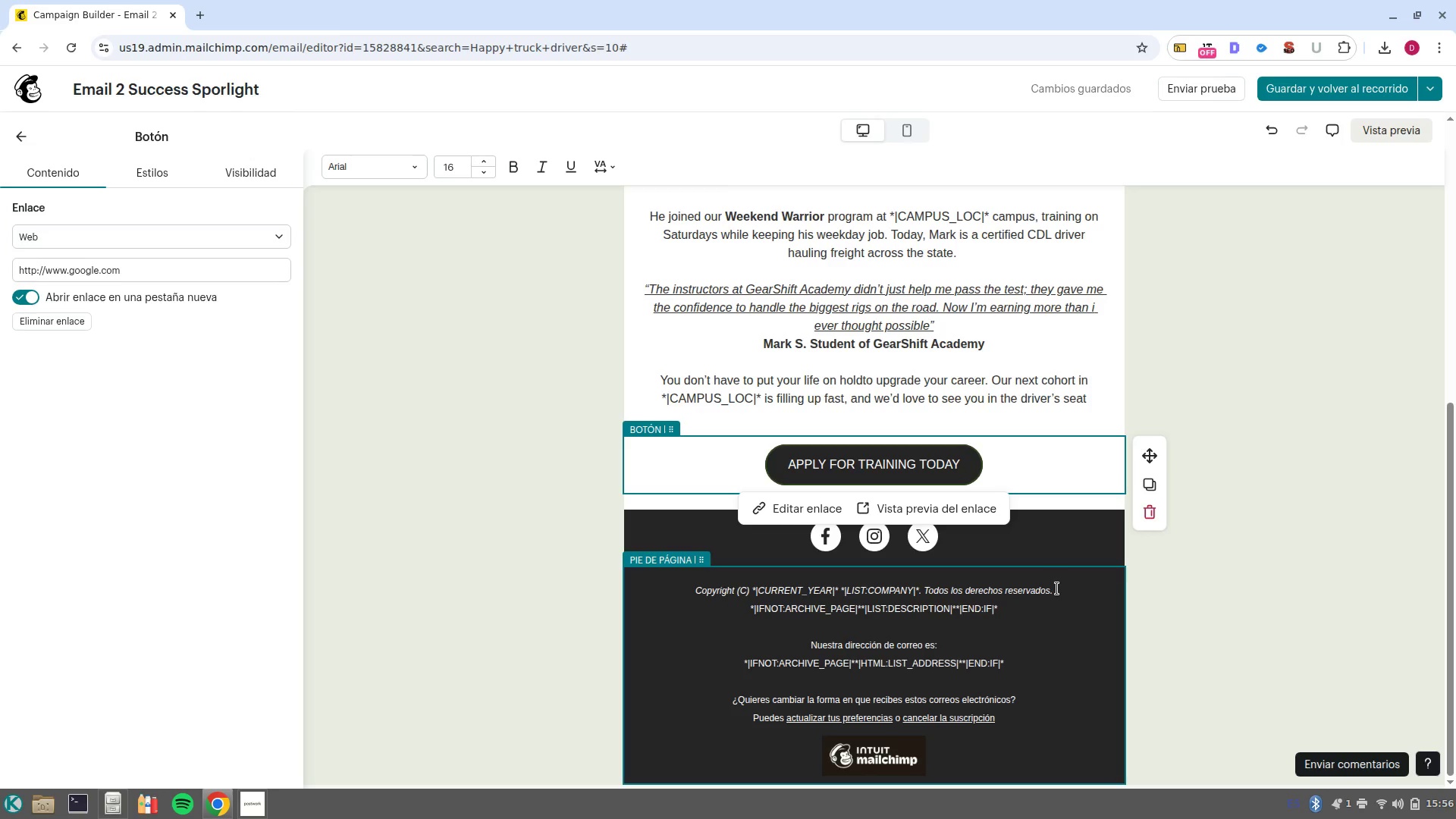 
wait(11.95)
 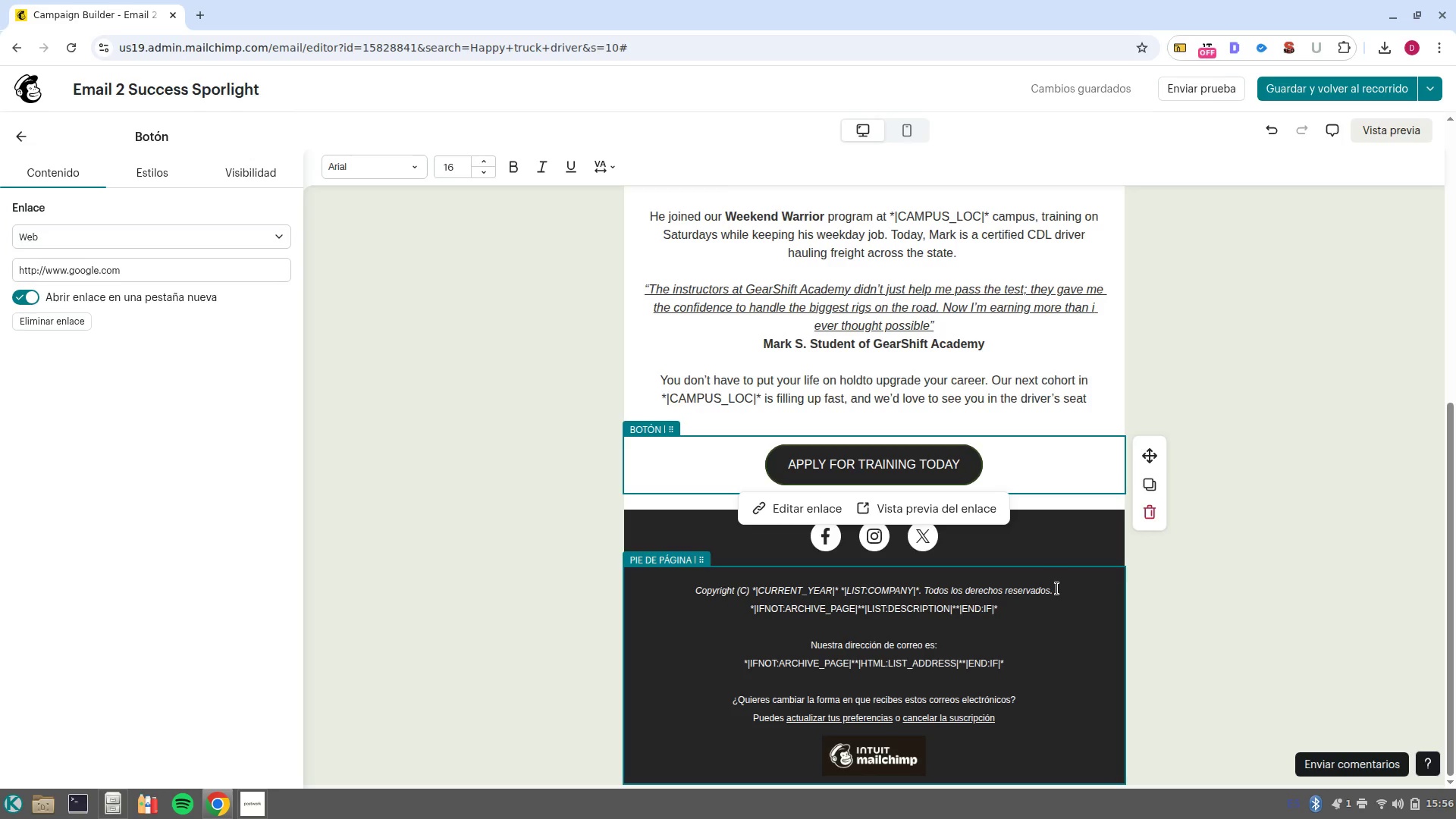 
left_click([1301, 458])
 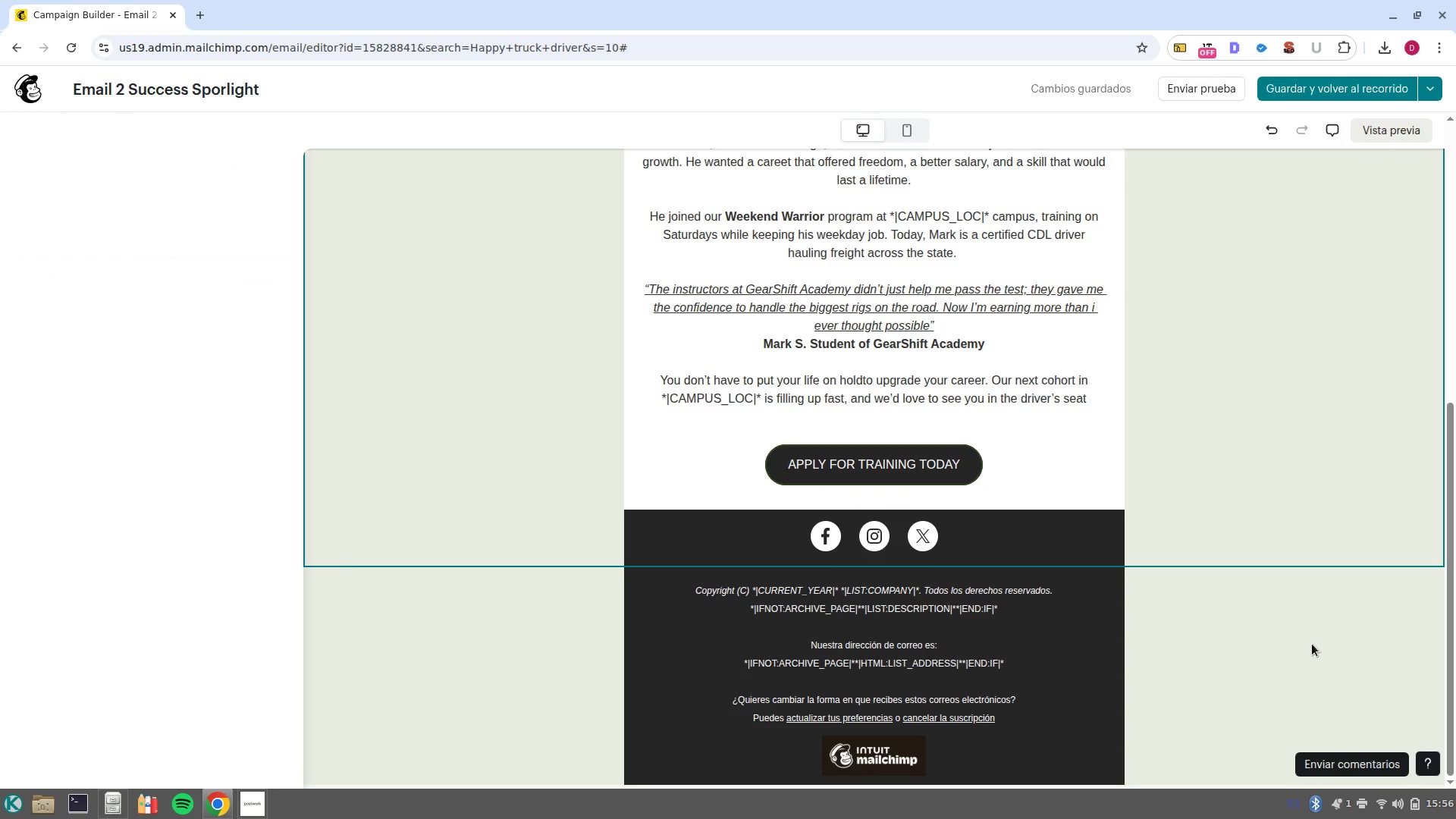 
scroll: coordinate [1056, 652], scroll_direction: up, amount: 6.0
 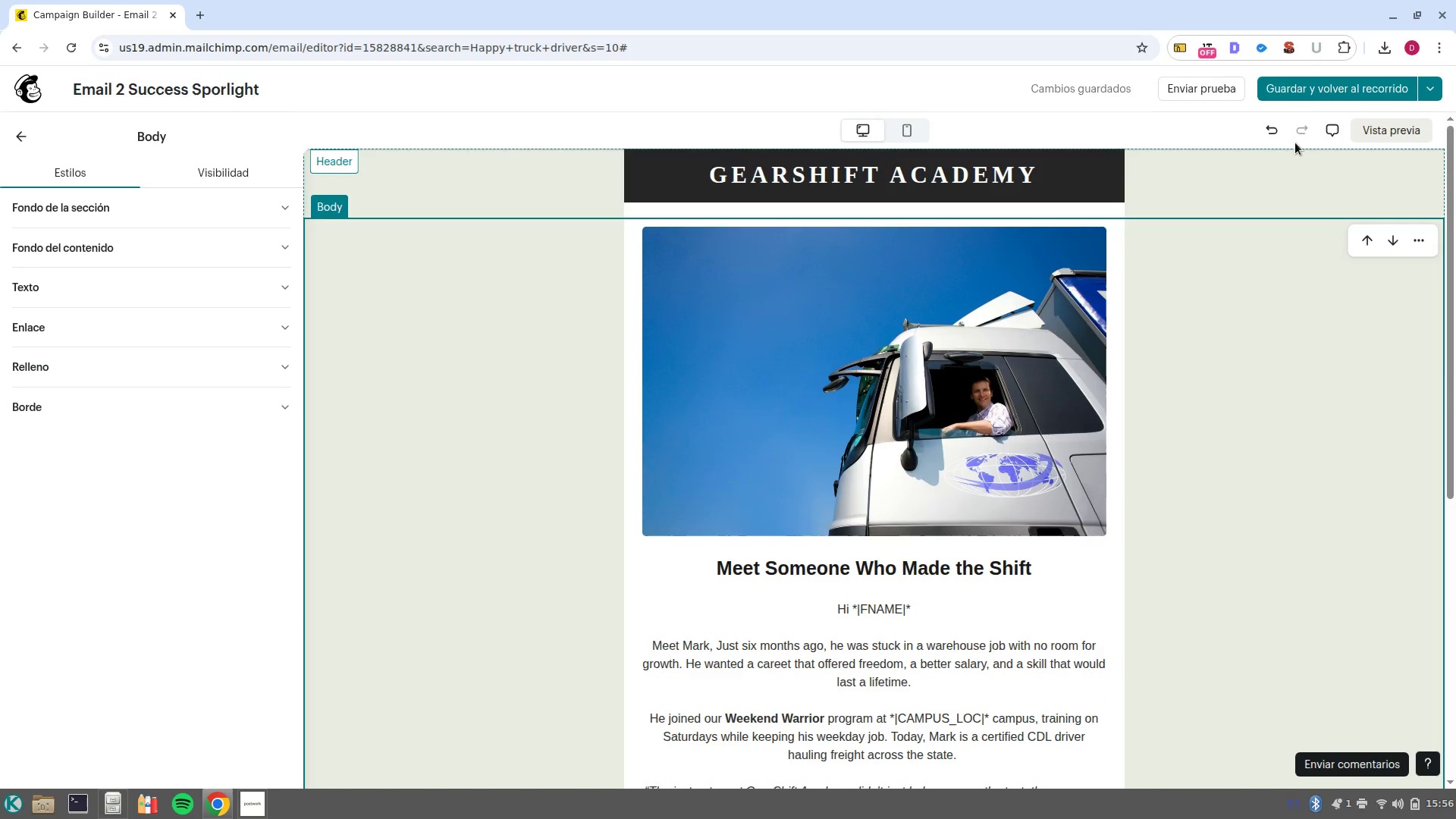 
left_click([1302, 88])
 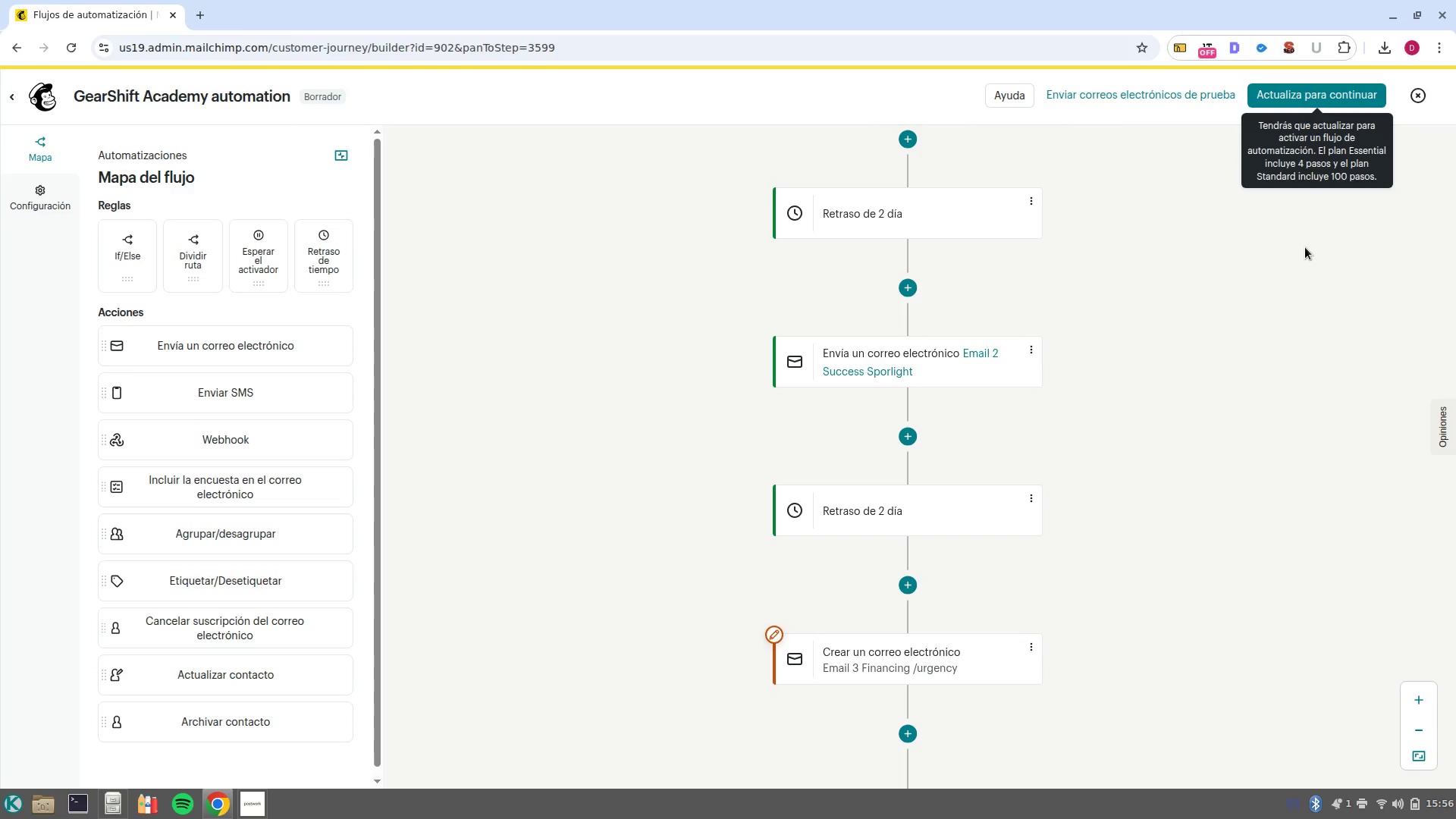 
wait(18.58)
 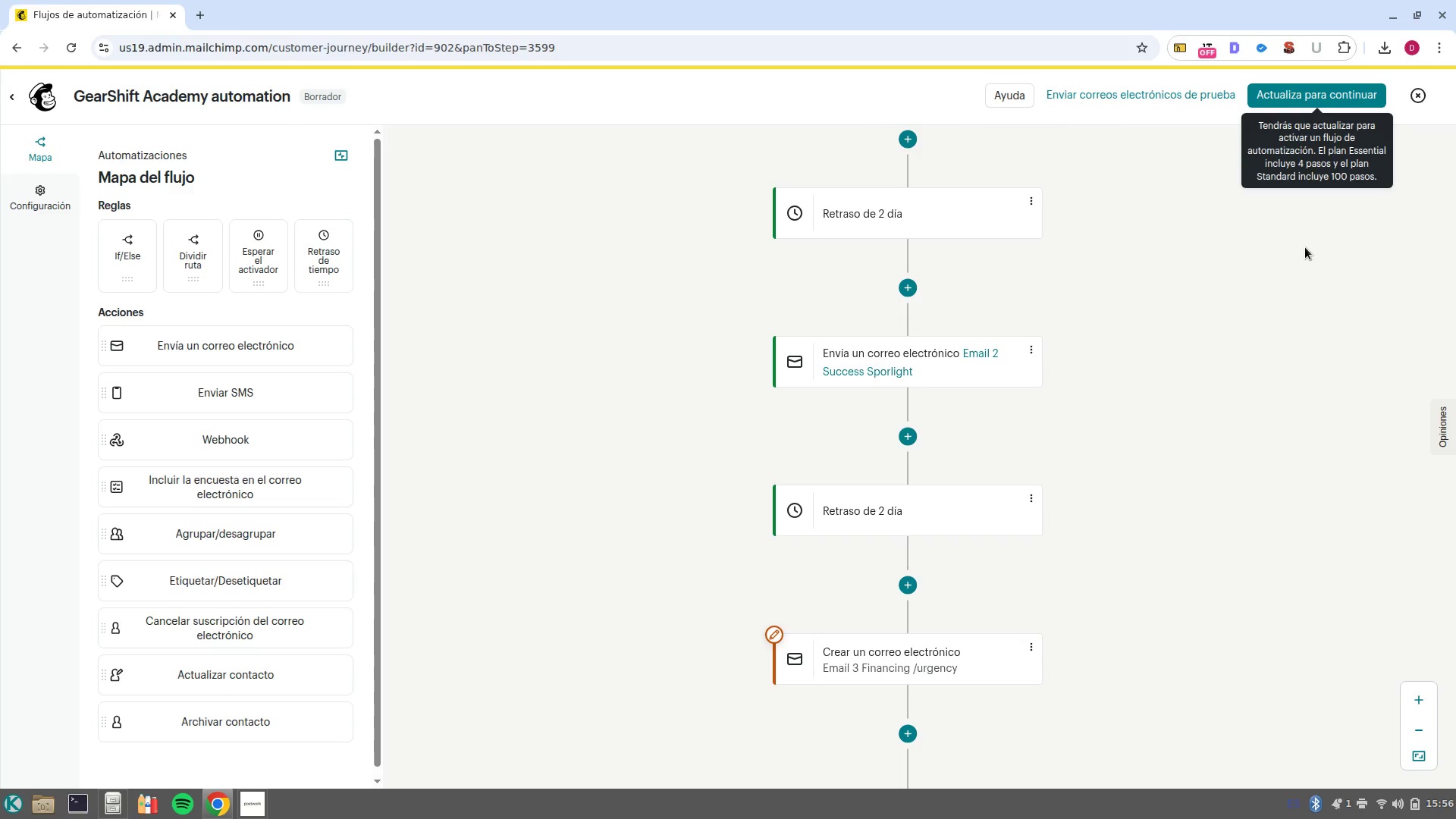 
left_click([264, 817])